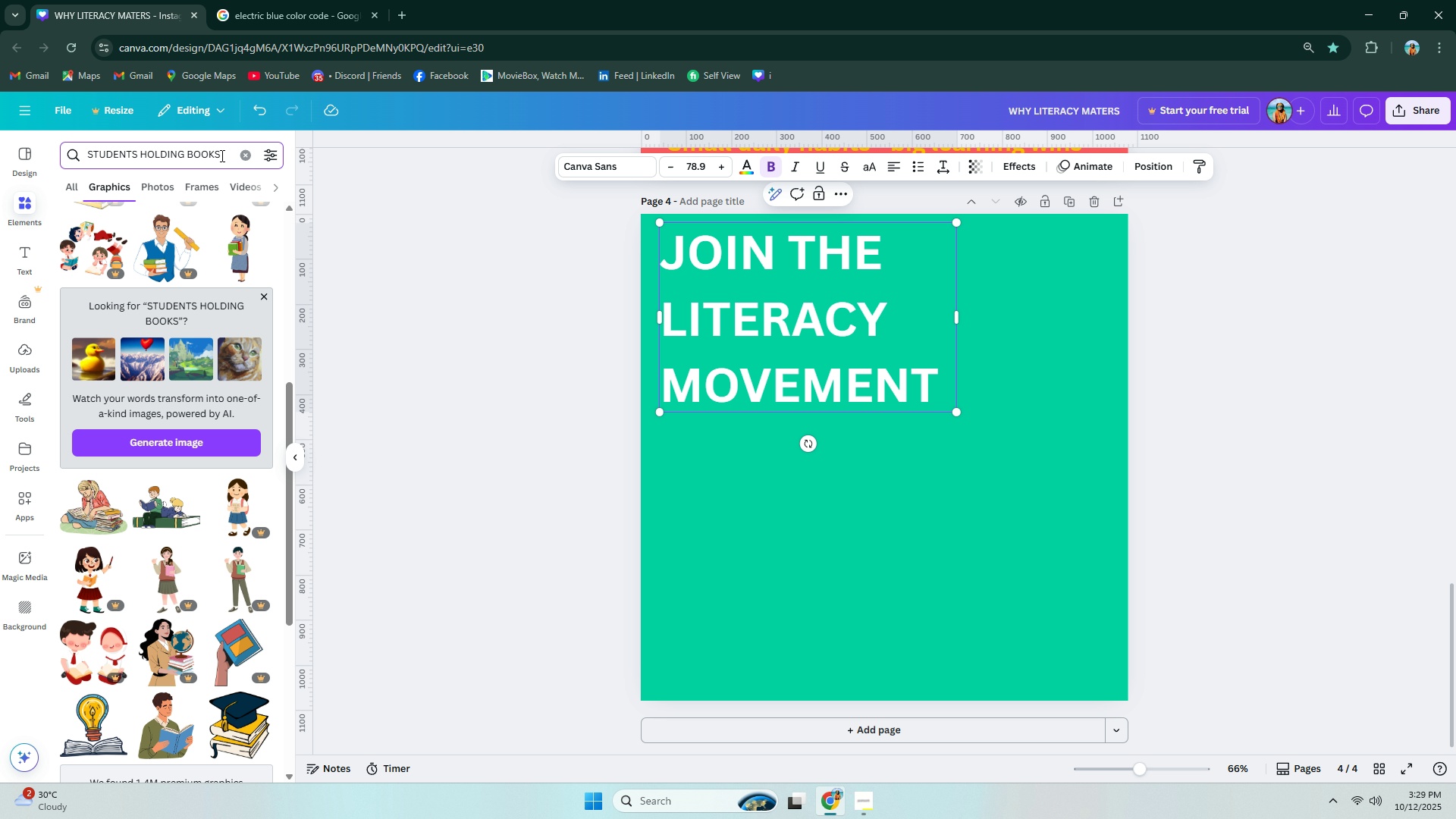 
key(Space)
 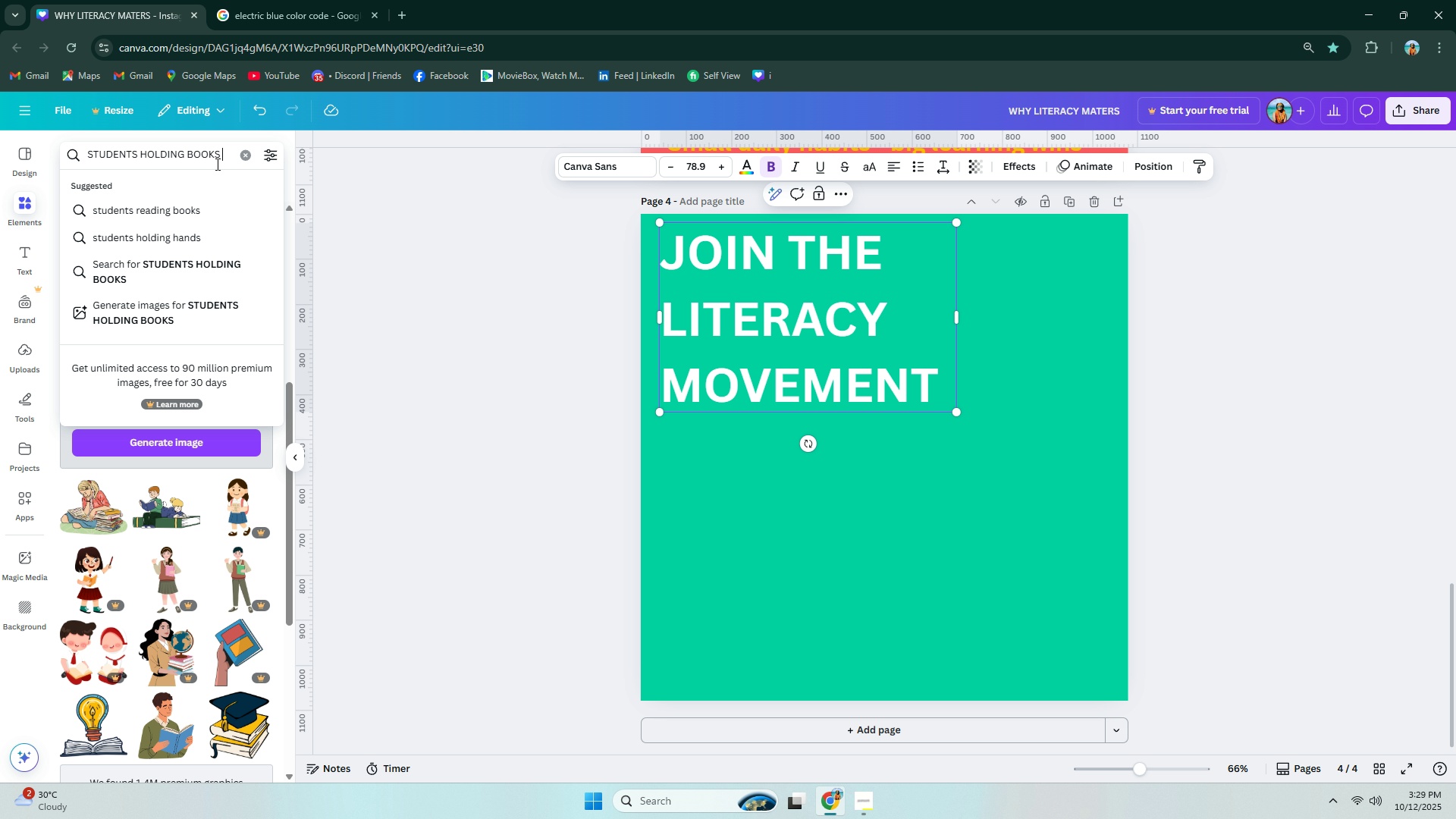 
left_click([355, 264])
 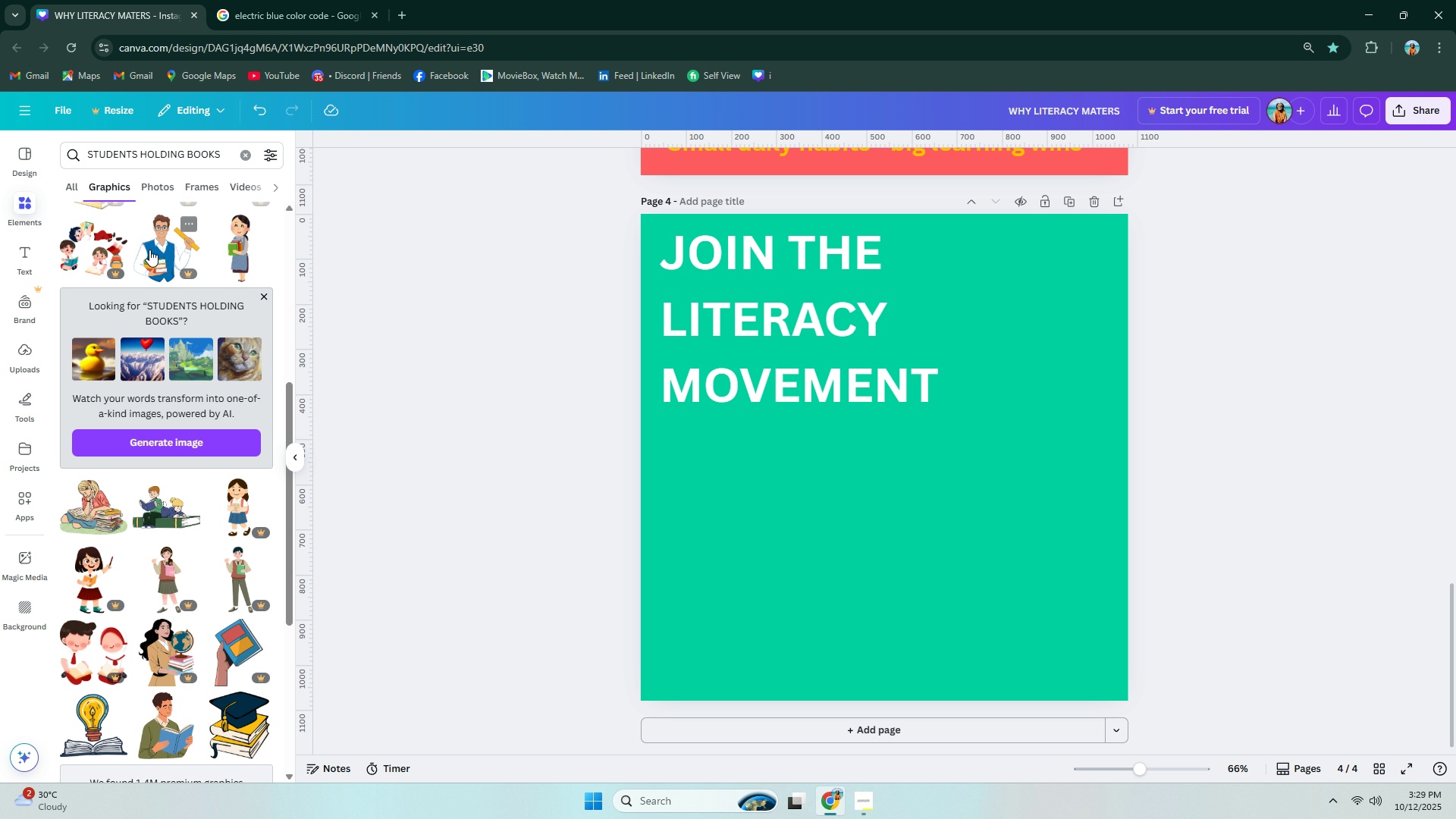 
scroll: coordinate [182, 260], scroll_direction: down, amount: 4.0
 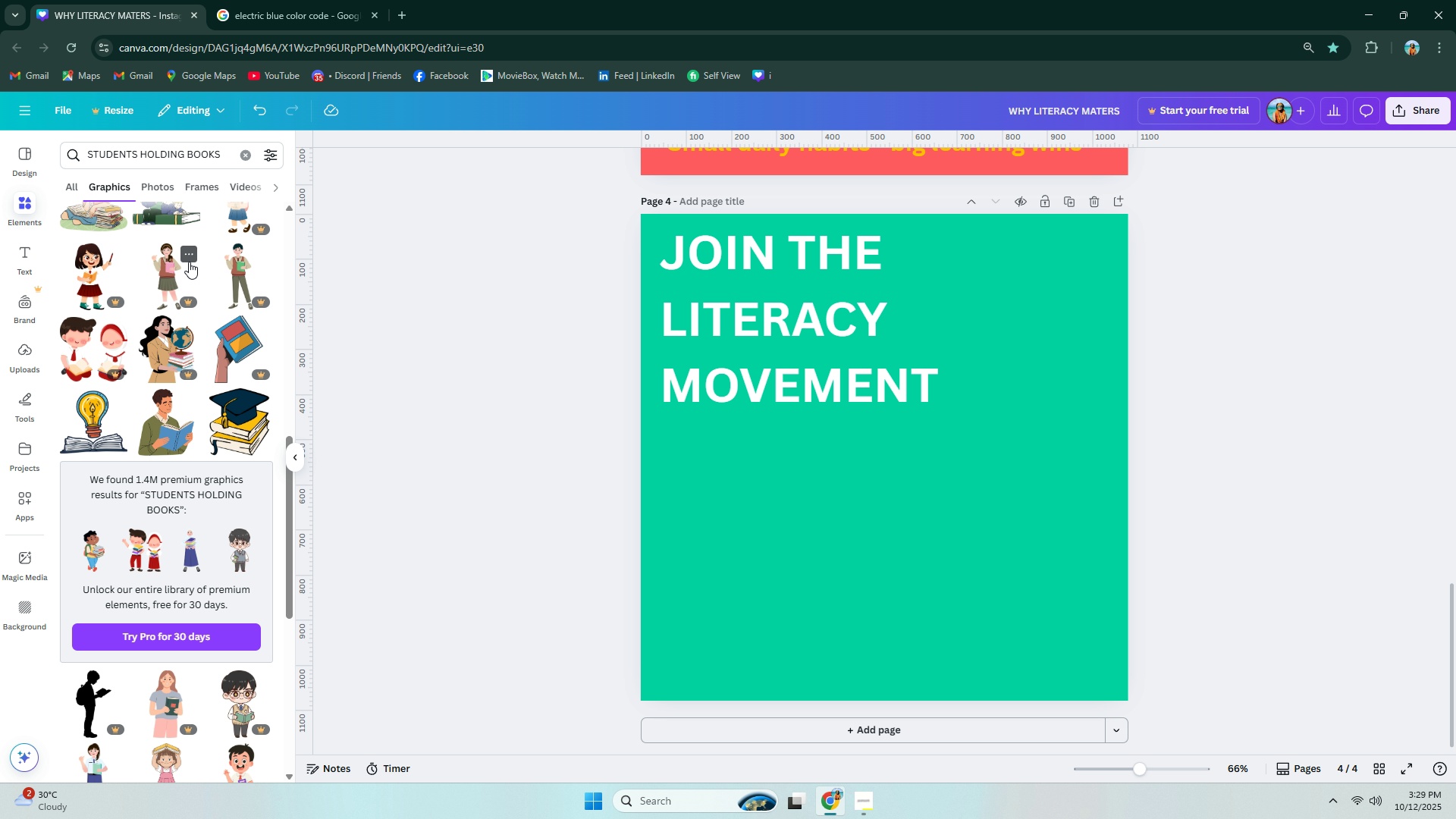 
mouse_move([199, 247])
 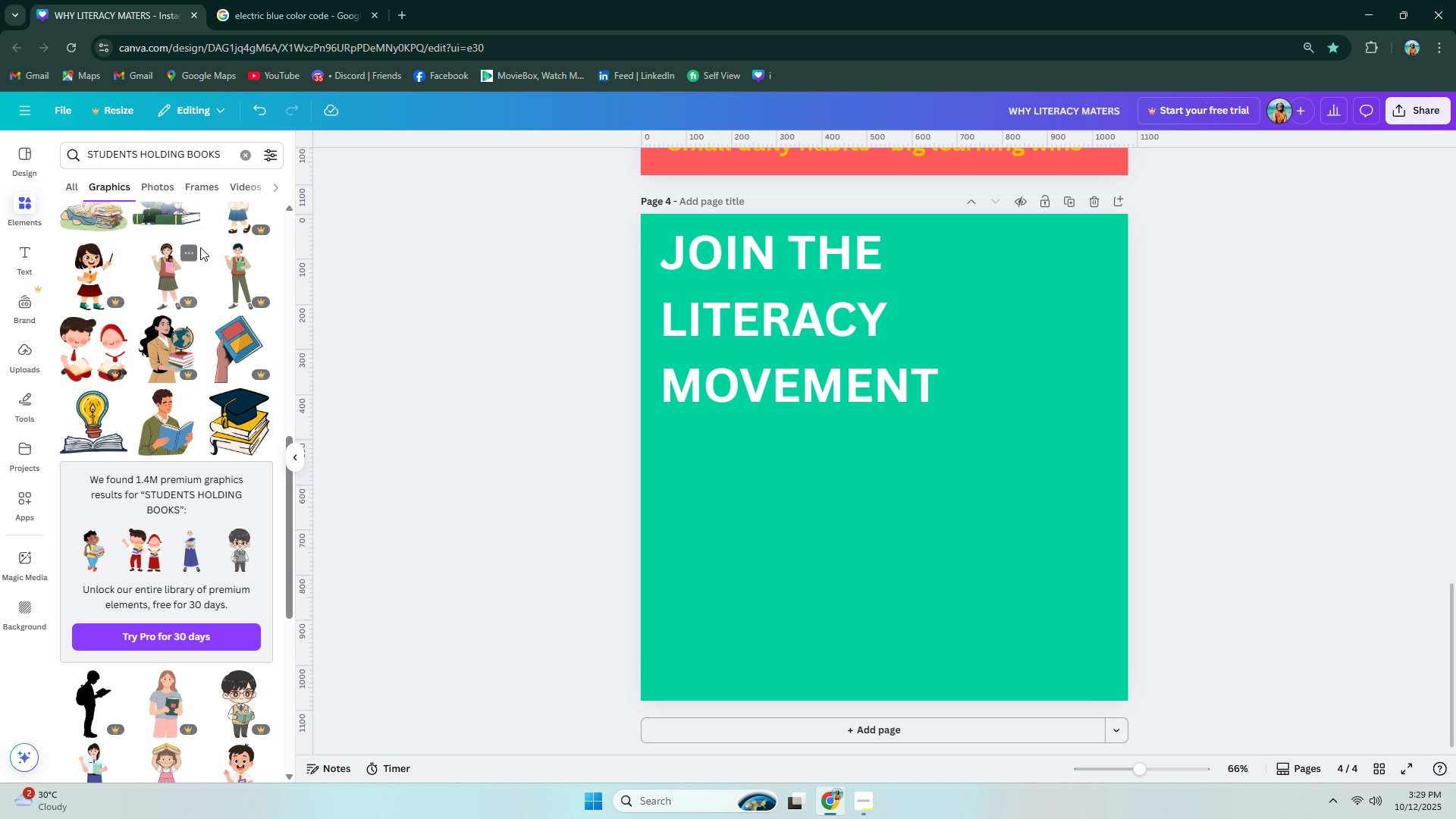 
scroll: coordinate [163, 403], scroll_direction: down, amount: 20.0
 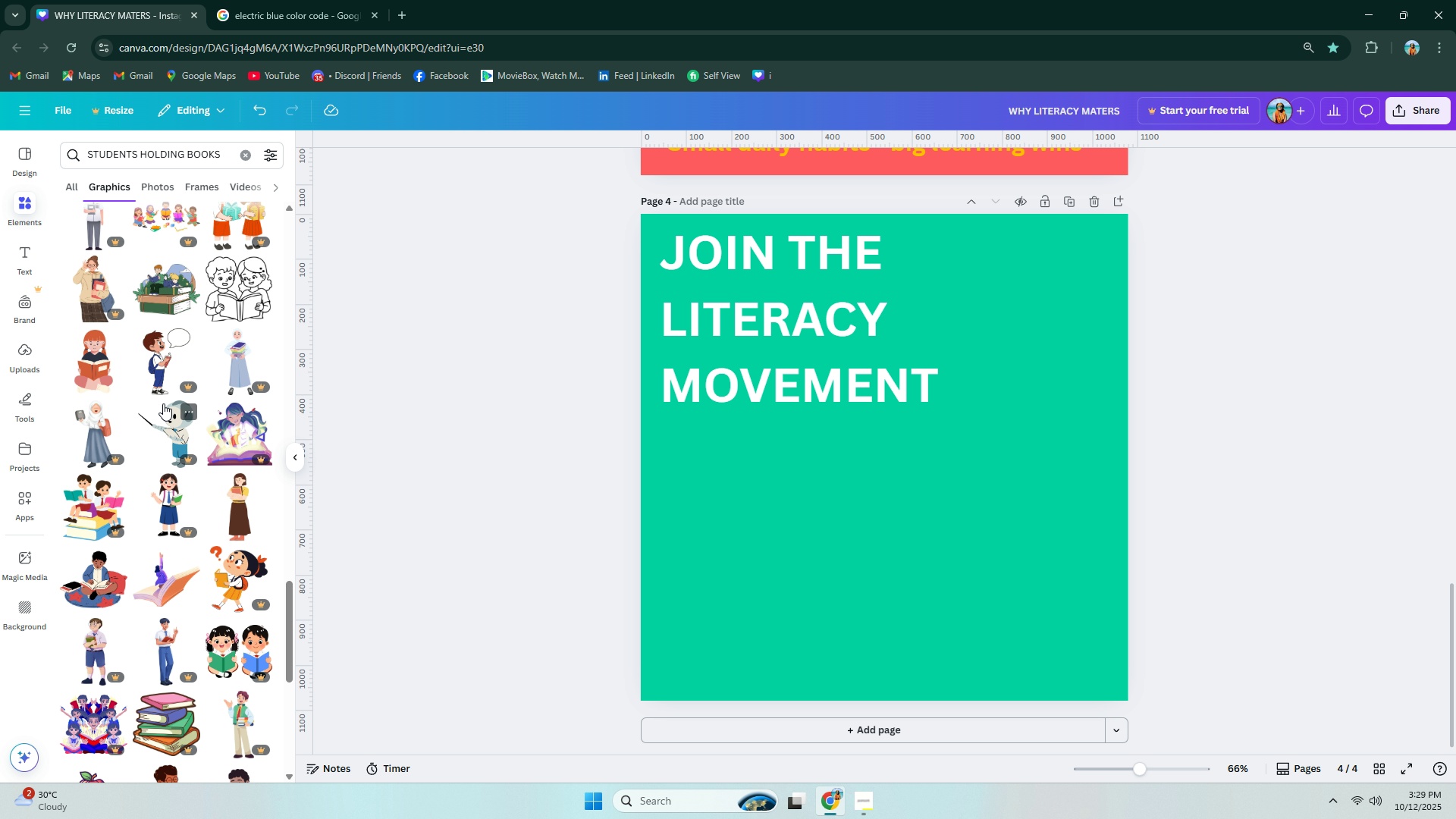 
scroll: coordinate [163, 403], scroll_direction: up, amount: 1.0
 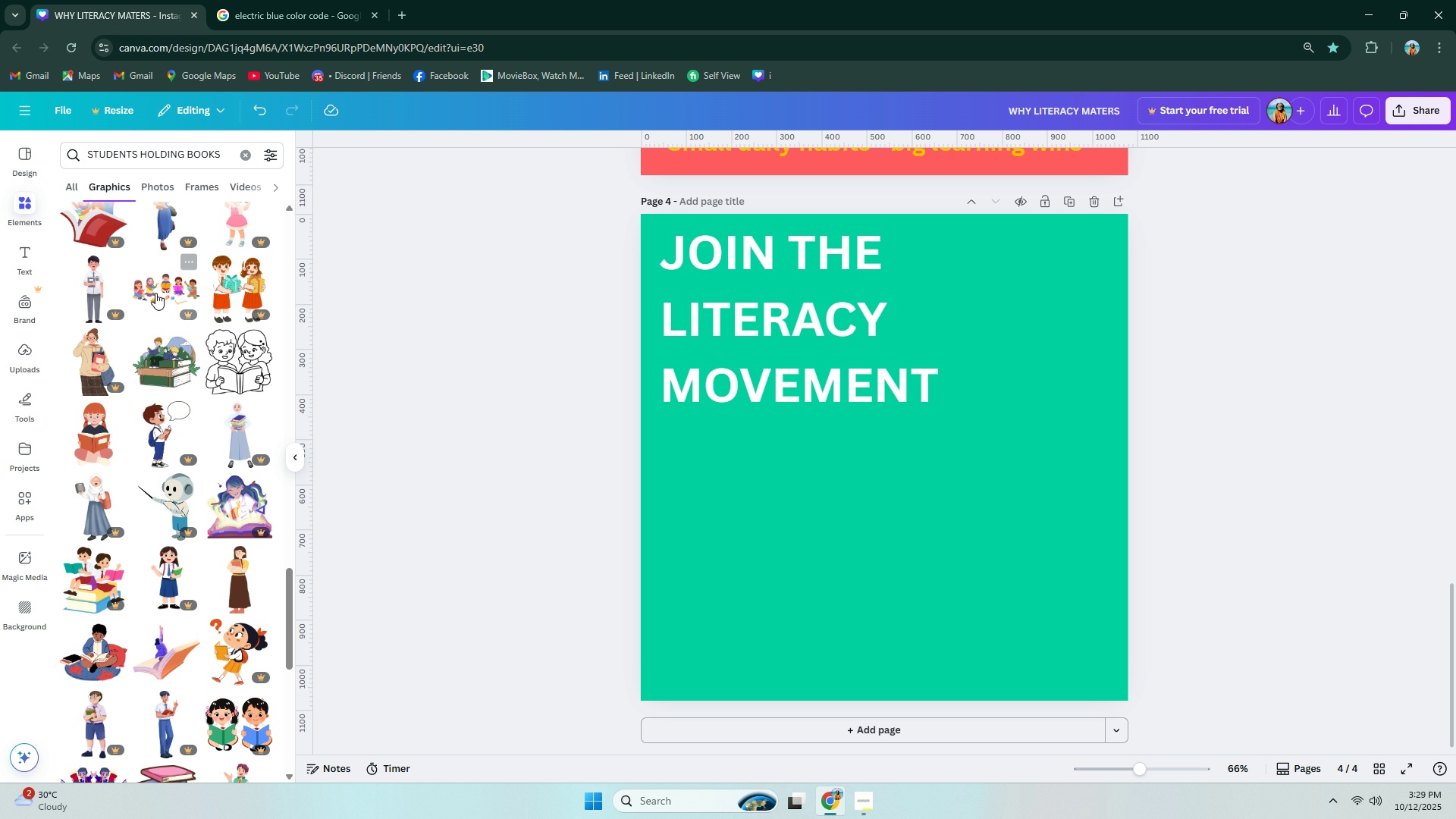 
left_click([174, 283])
 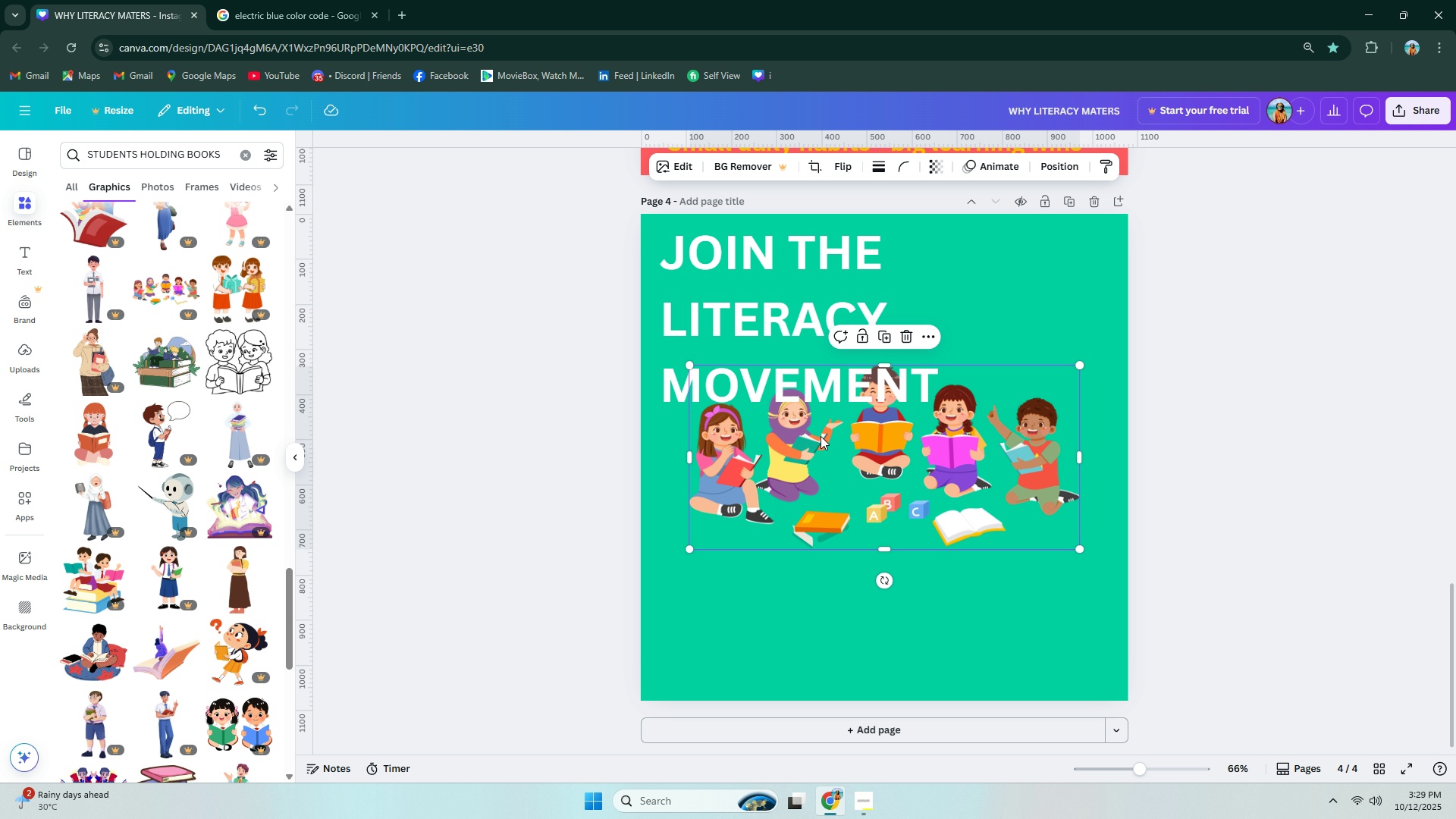 
left_click_drag(start_coordinate=[873, 504], to_coordinate=[850, 576])
 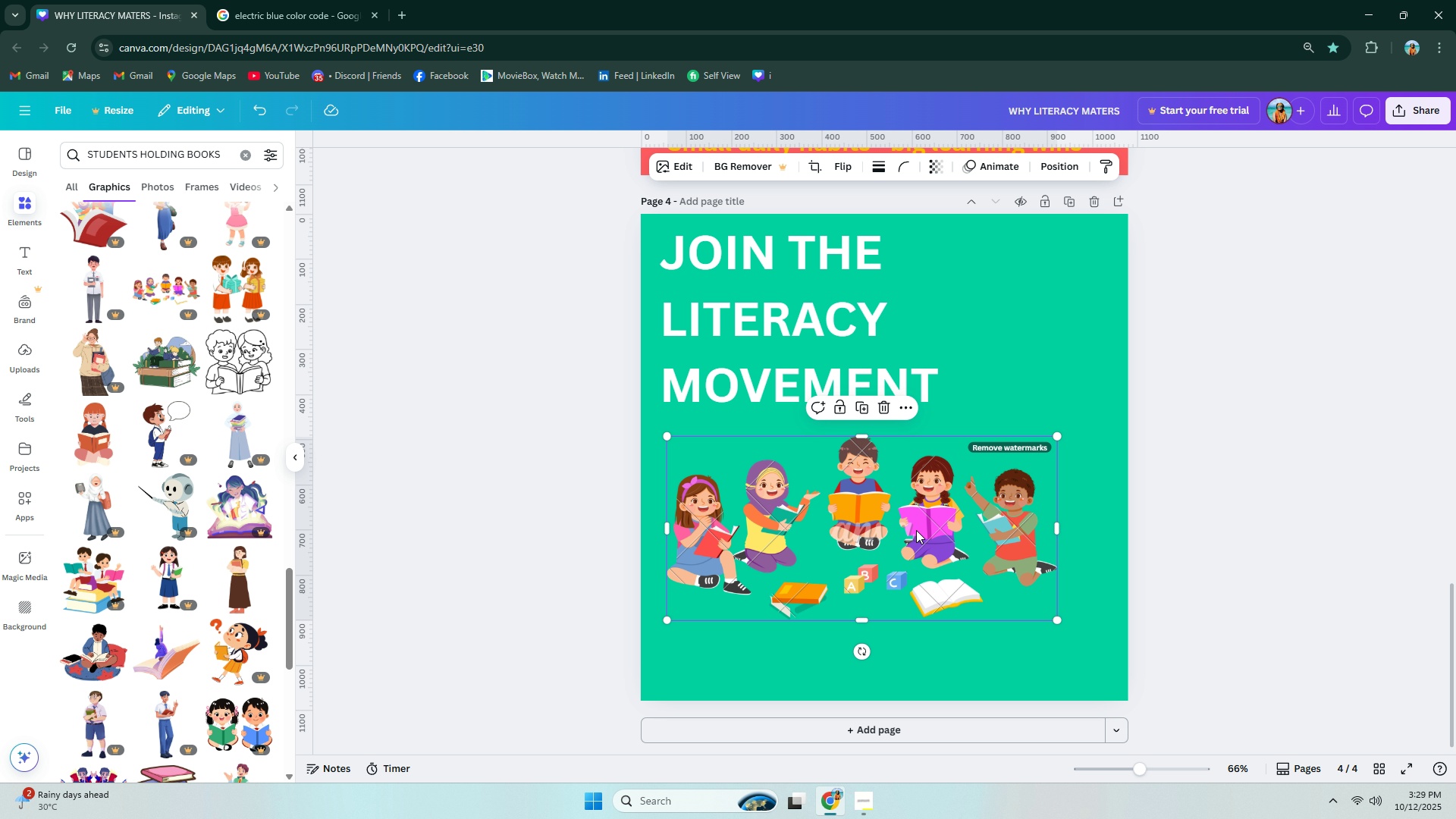 
left_click_drag(start_coordinate=[915, 529], to_coordinate=[927, 530])
 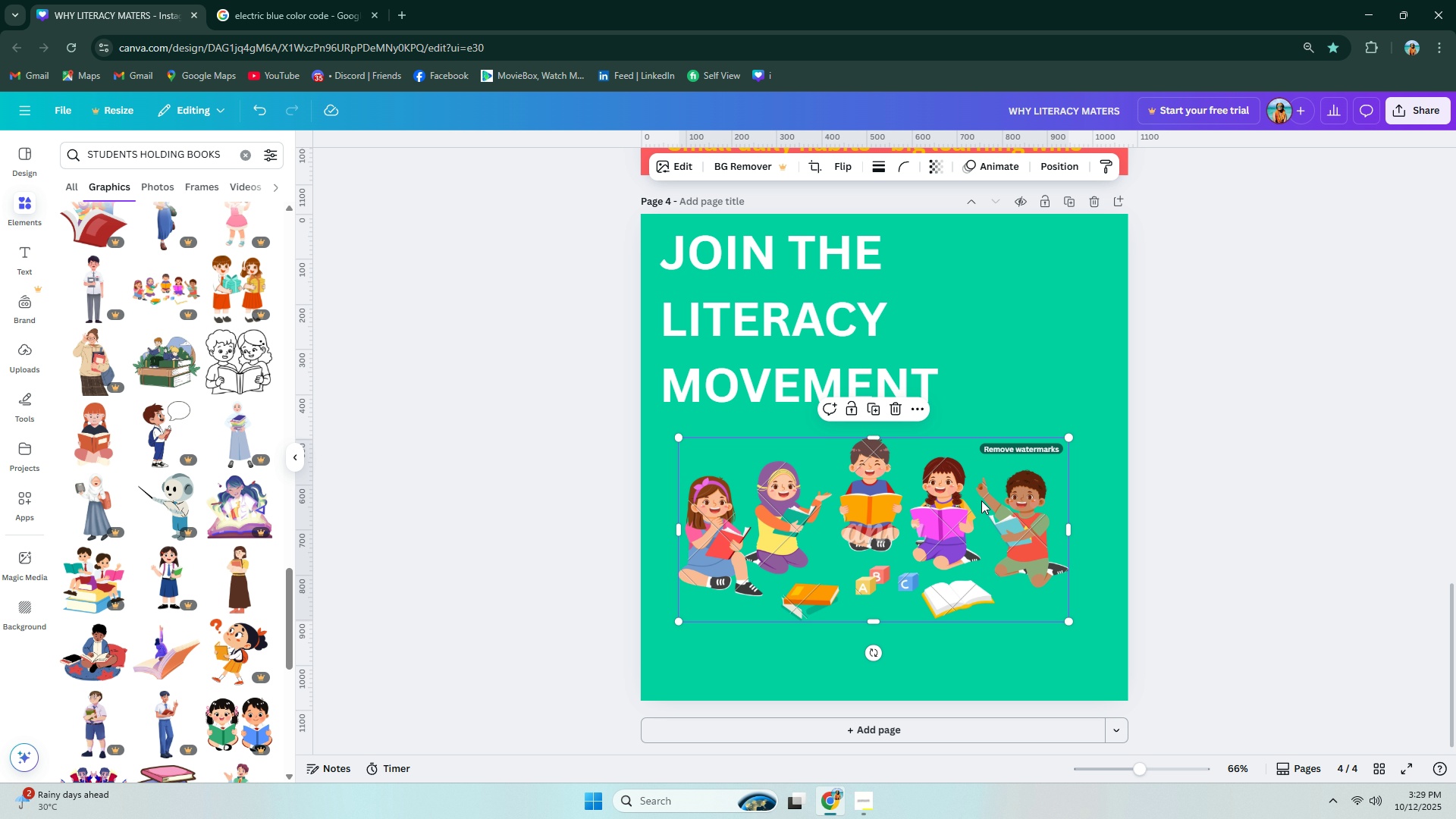 
key(Delete)
 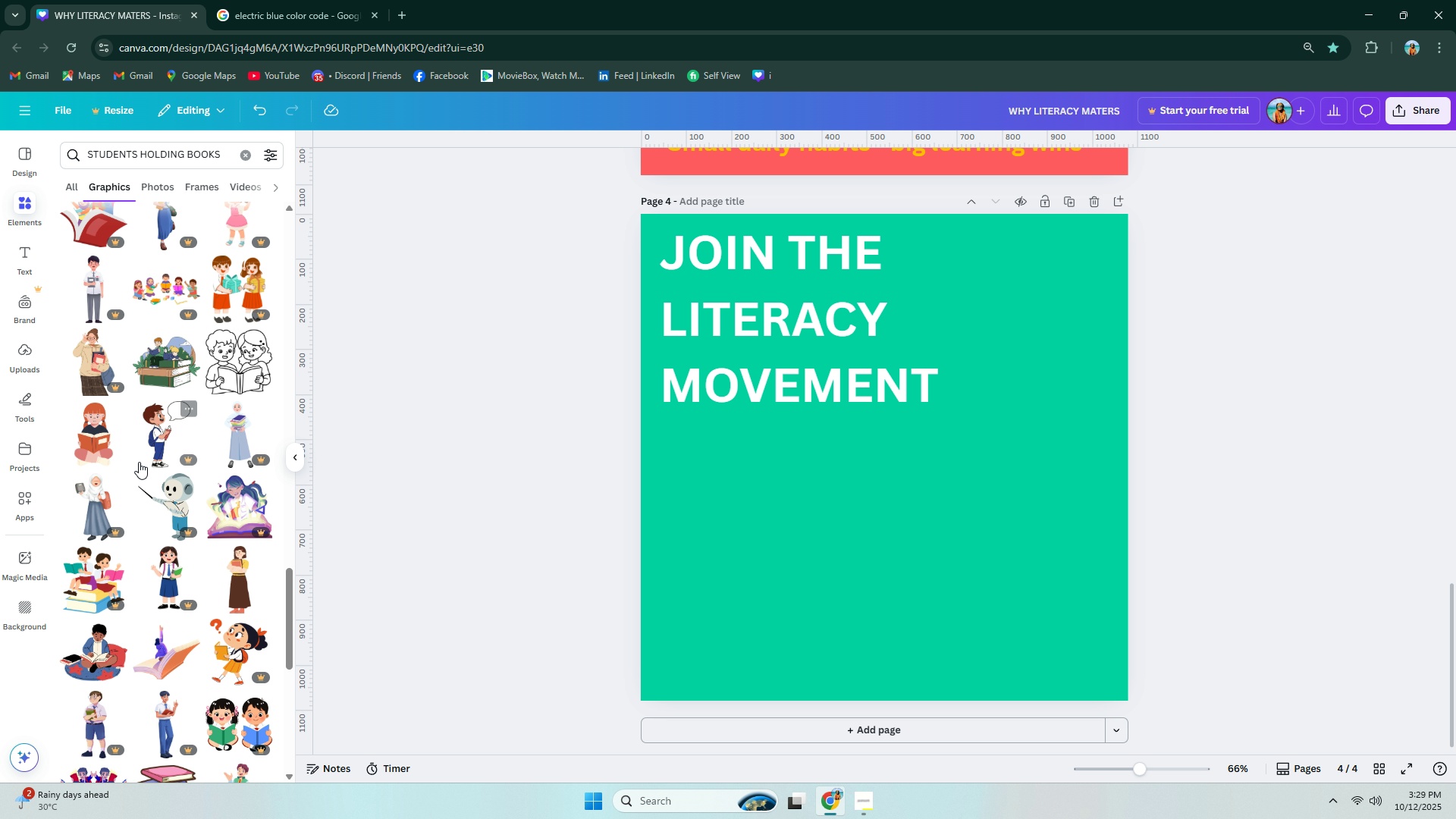 
scroll: coordinate [221, 465], scroll_direction: down, amount: 10.0
 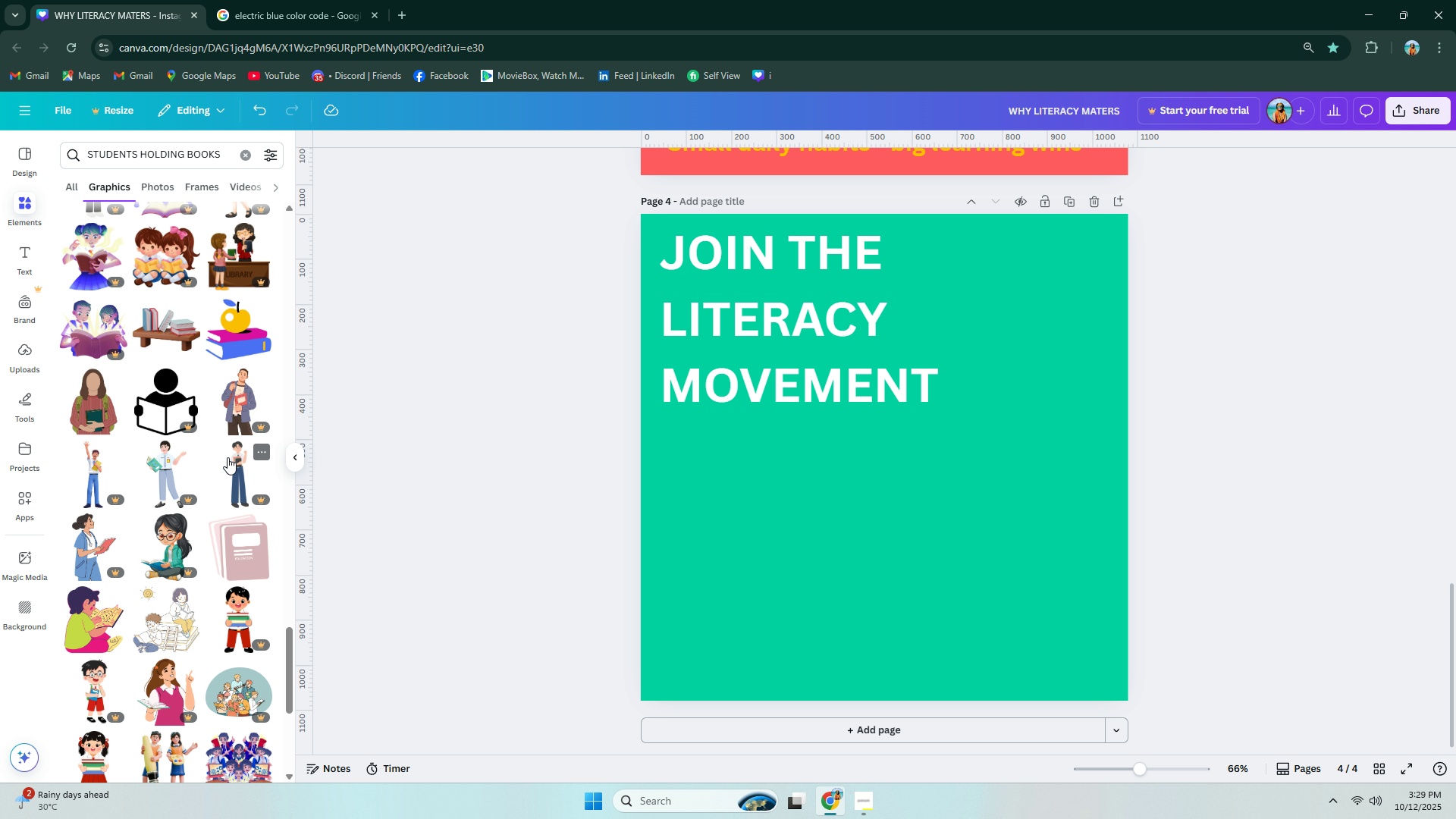 
wait(6.73)
 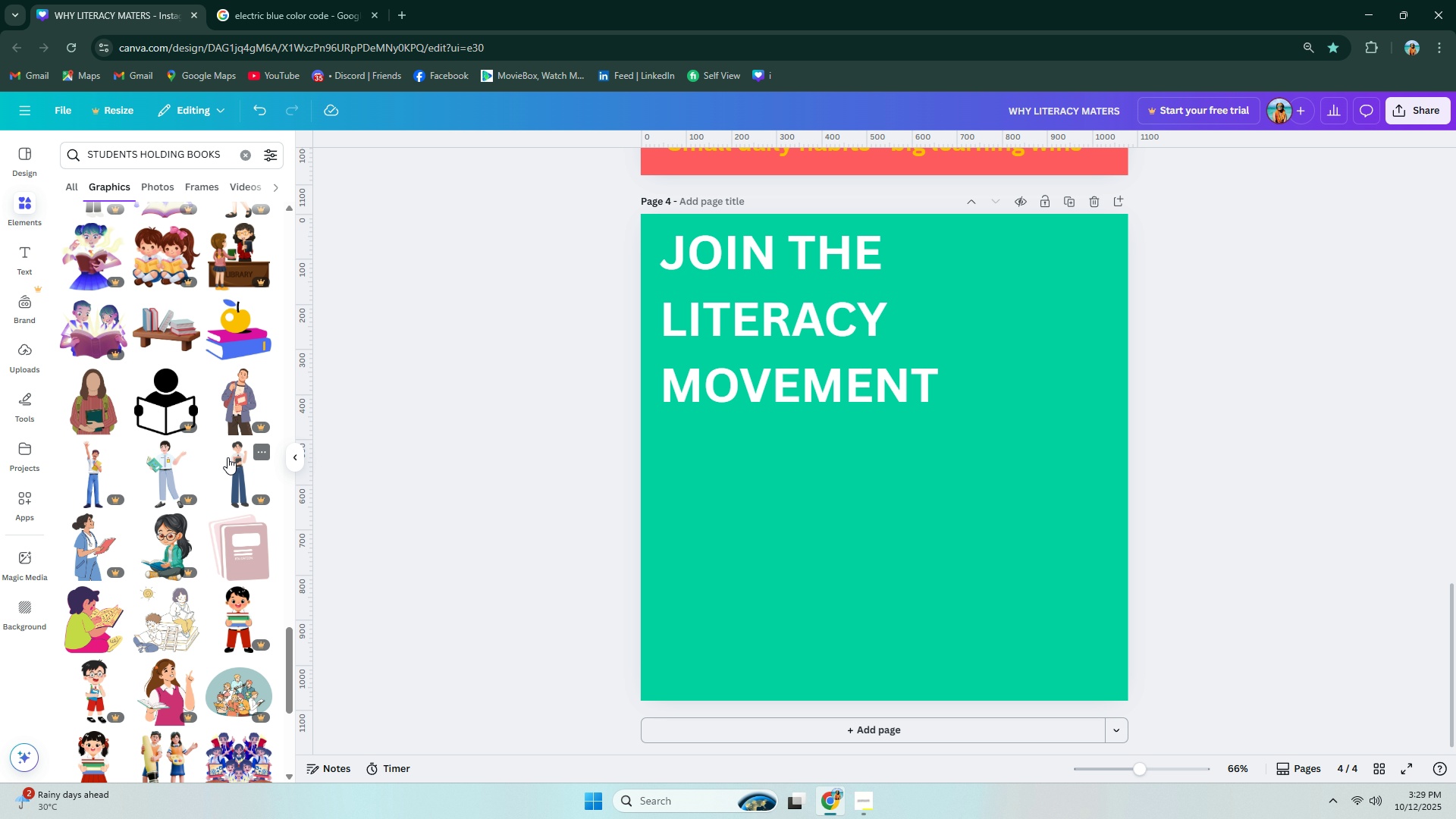 
scroll: coordinate [180, 364], scroll_direction: down, amount: 20.0
 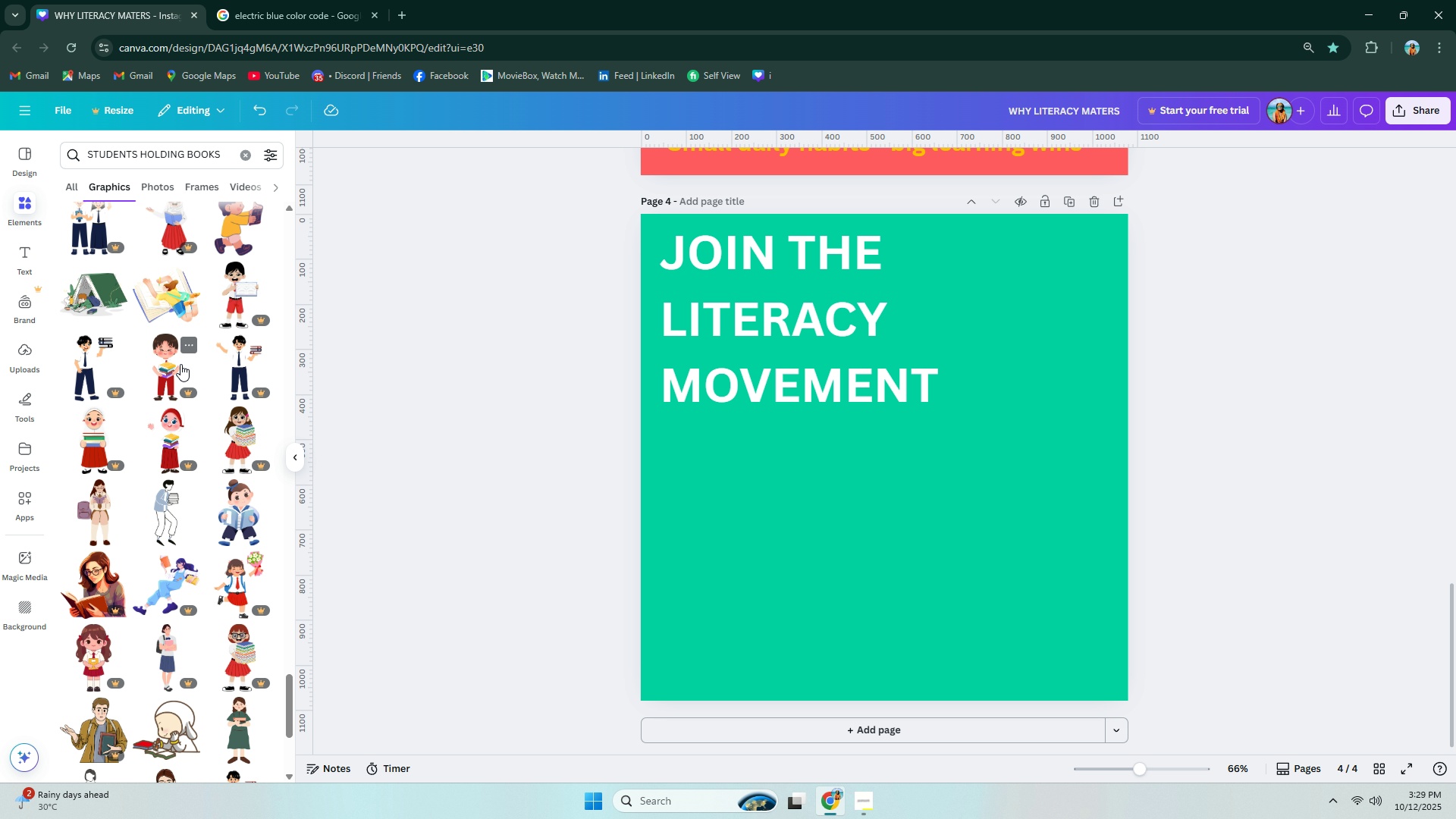 
scroll: coordinate [196, 344], scroll_direction: down, amount: 7.0
 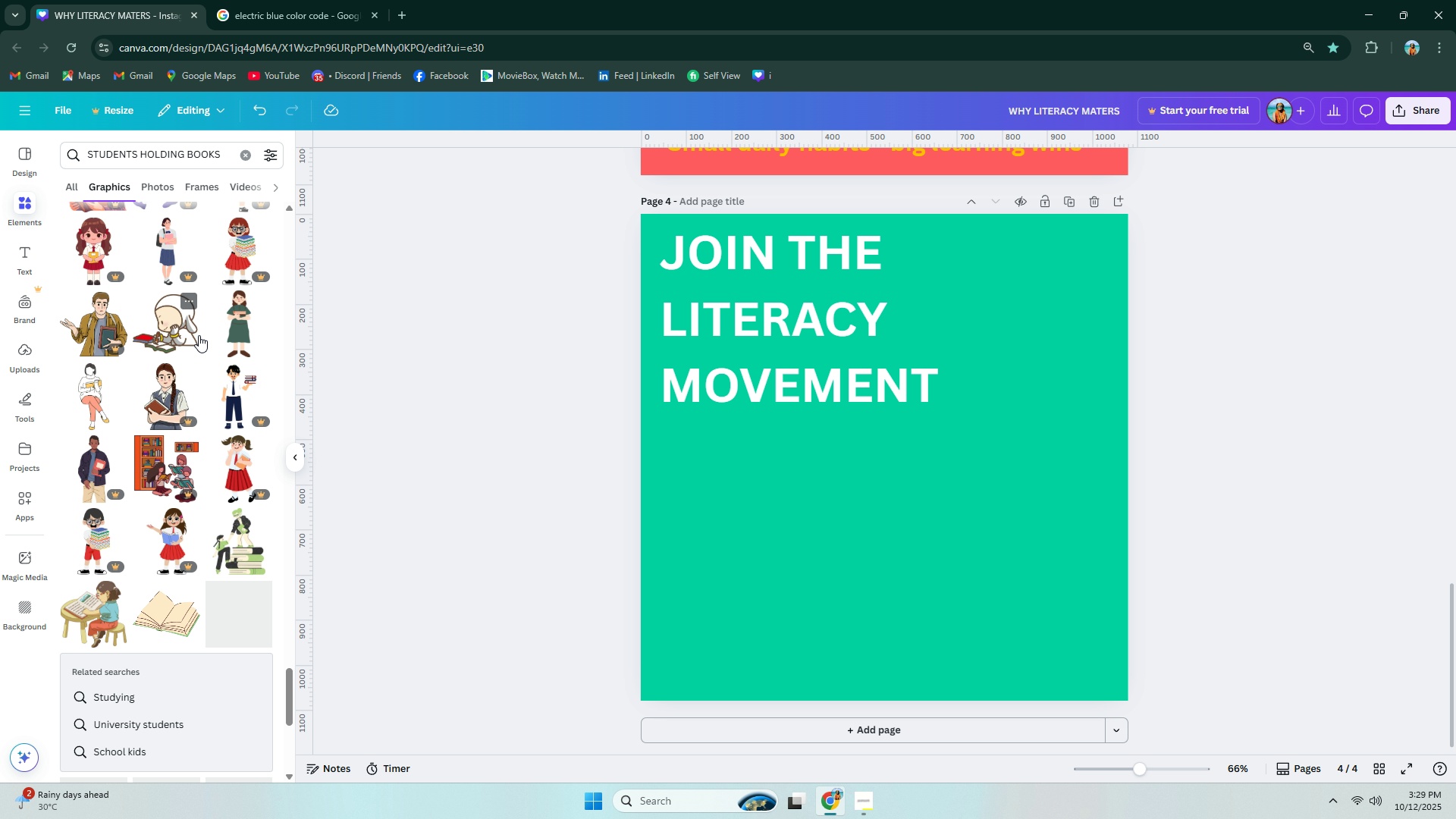 
scroll: coordinate [171, 331], scroll_direction: up, amount: 34.0
 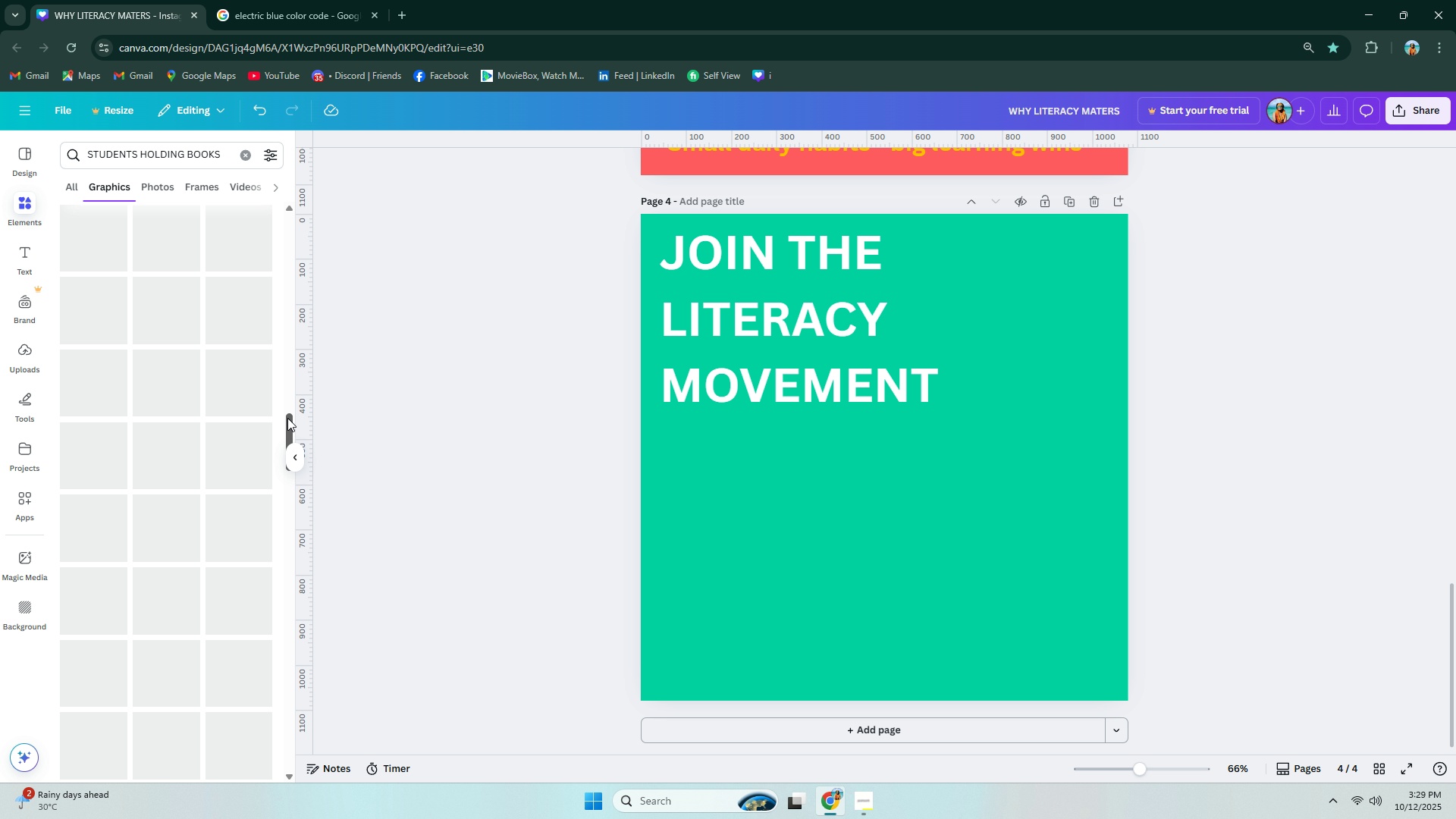 
left_click_drag(start_coordinate=[286, 428], to_coordinate=[285, 196])
 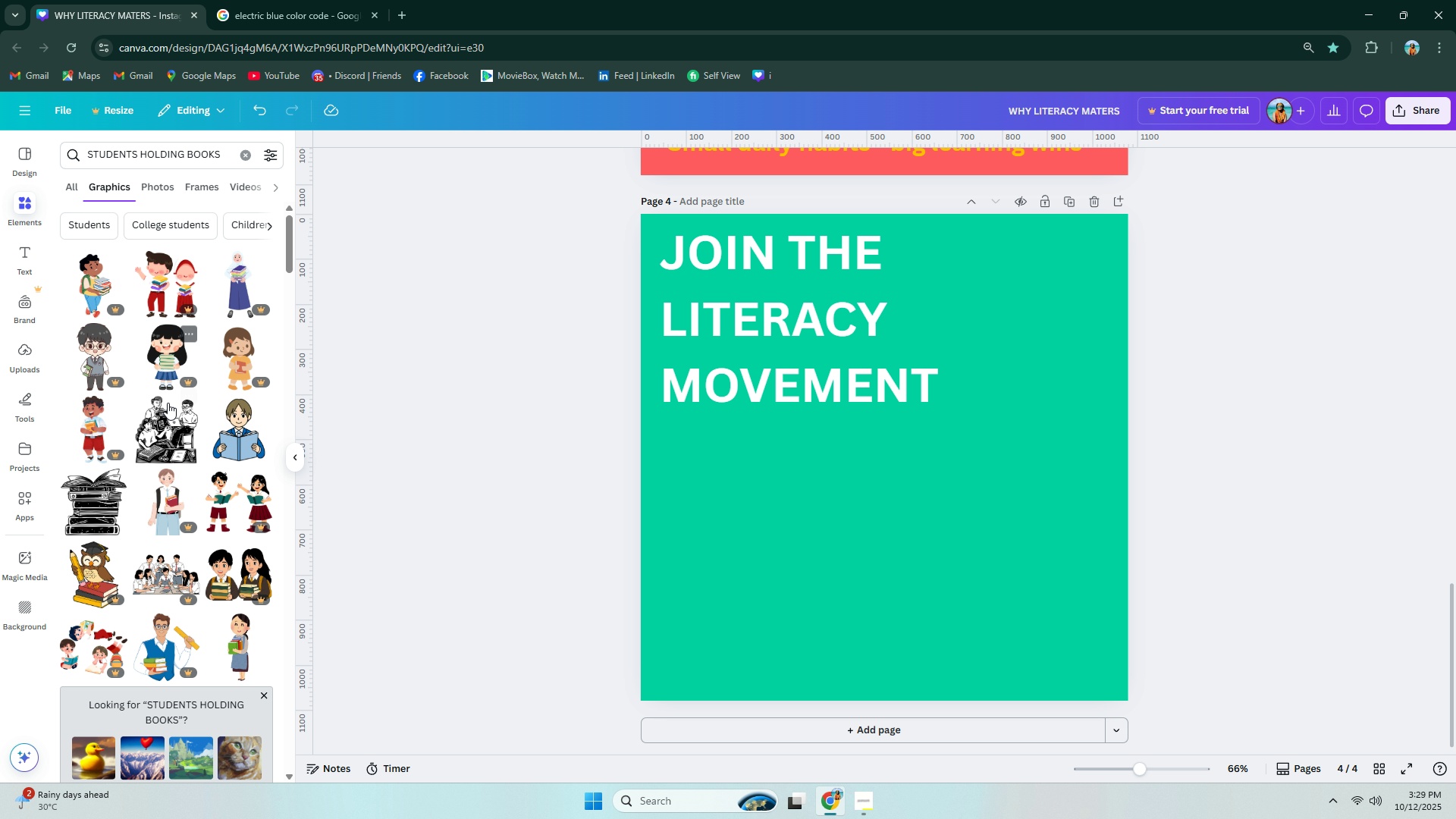 
left_click([146, 417])
 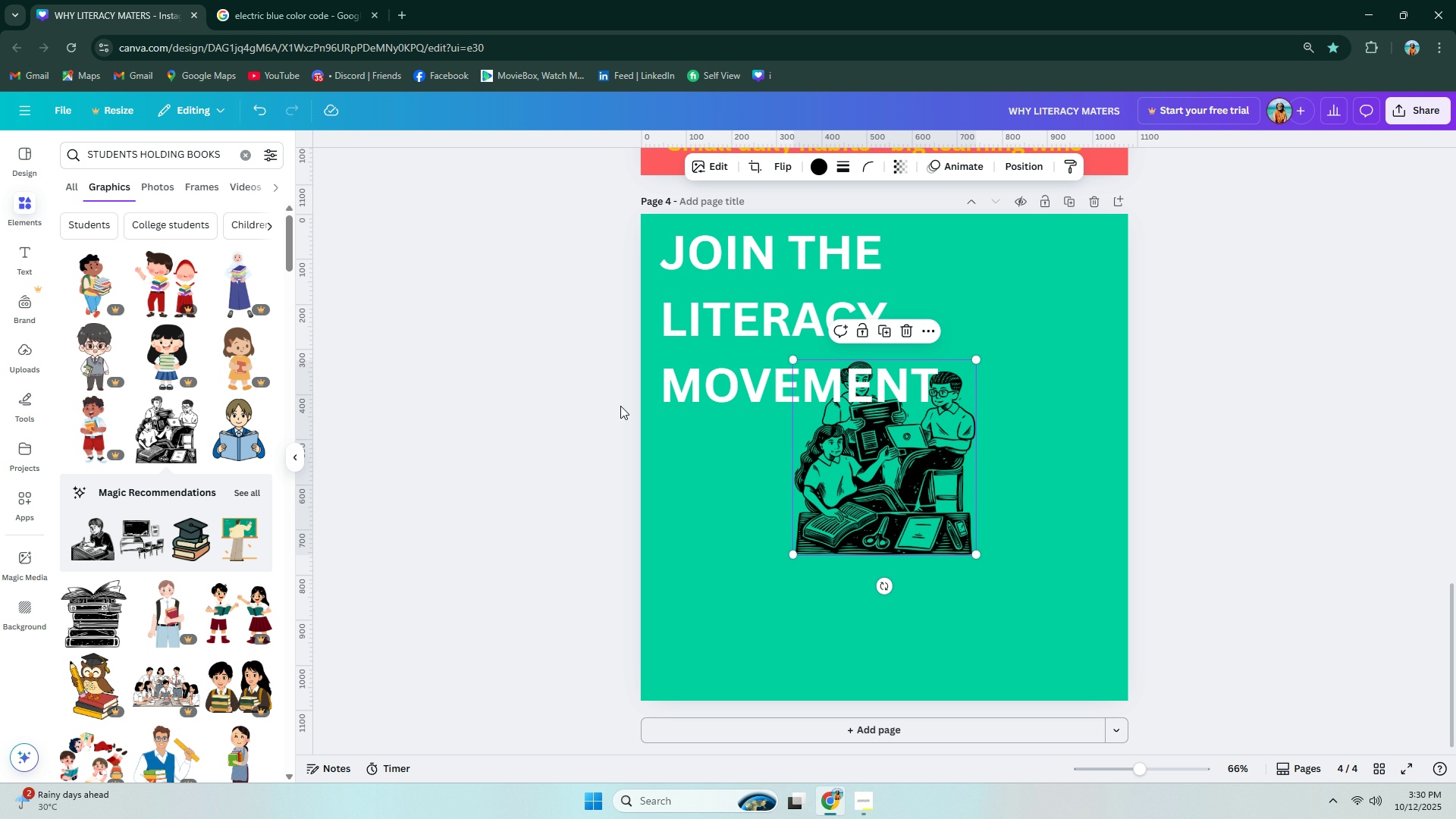 
left_click_drag(start_coordinate=[894, 494], to_coordinate=[852, 535])
 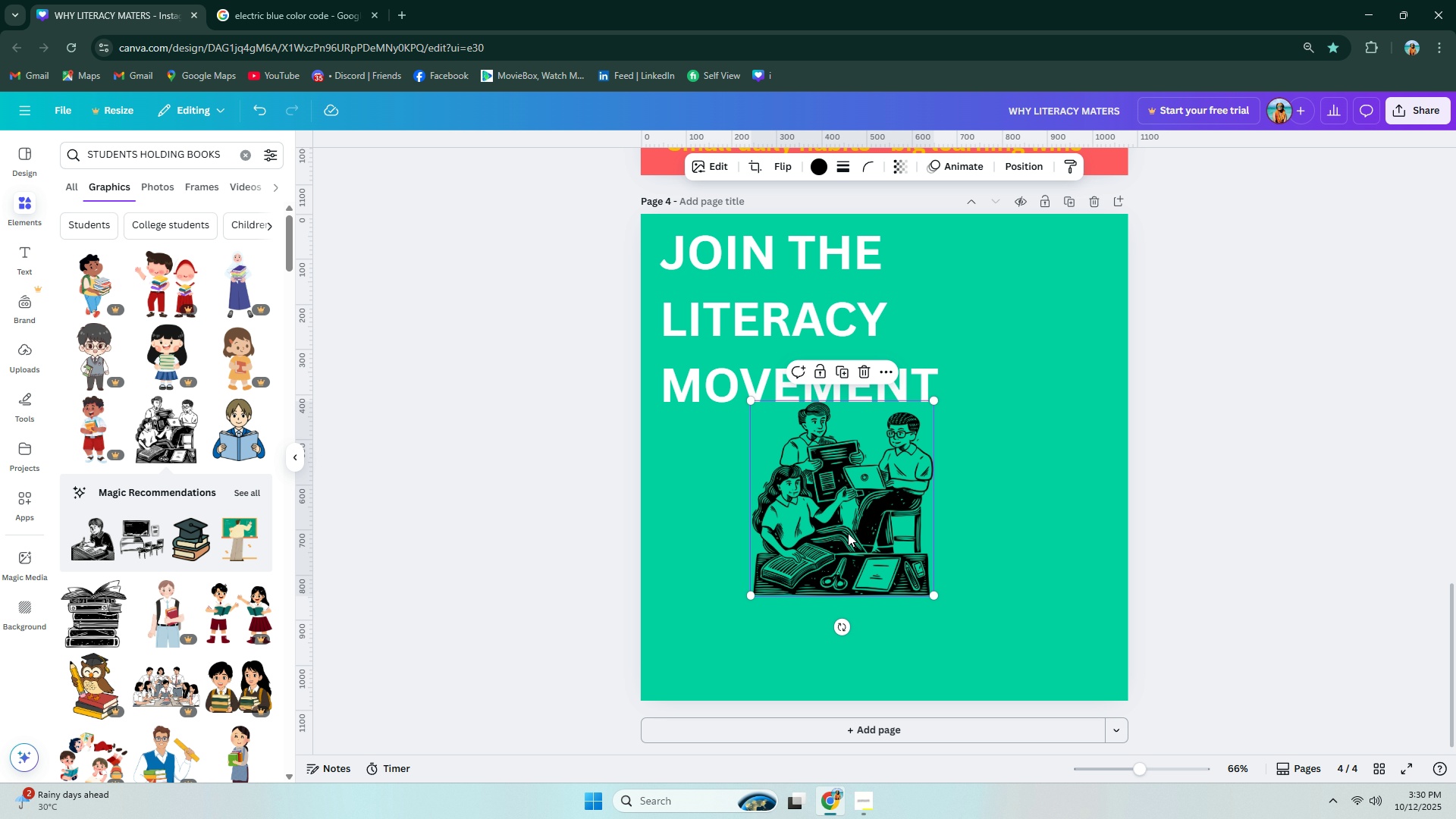 
key(Delete)
 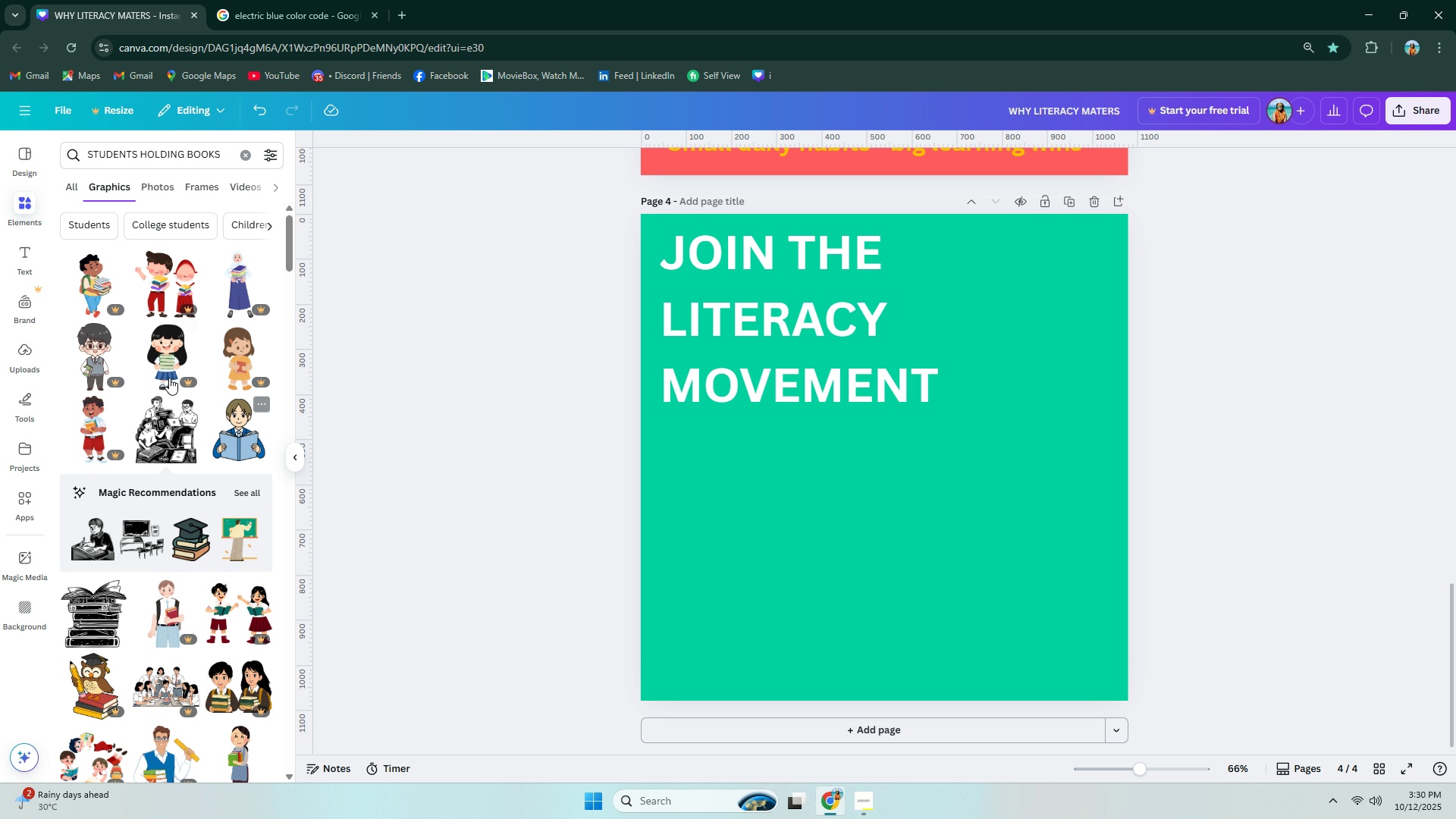 
scroll: coordinate [127, 287], scroll_direction: down, amount: 7.0
 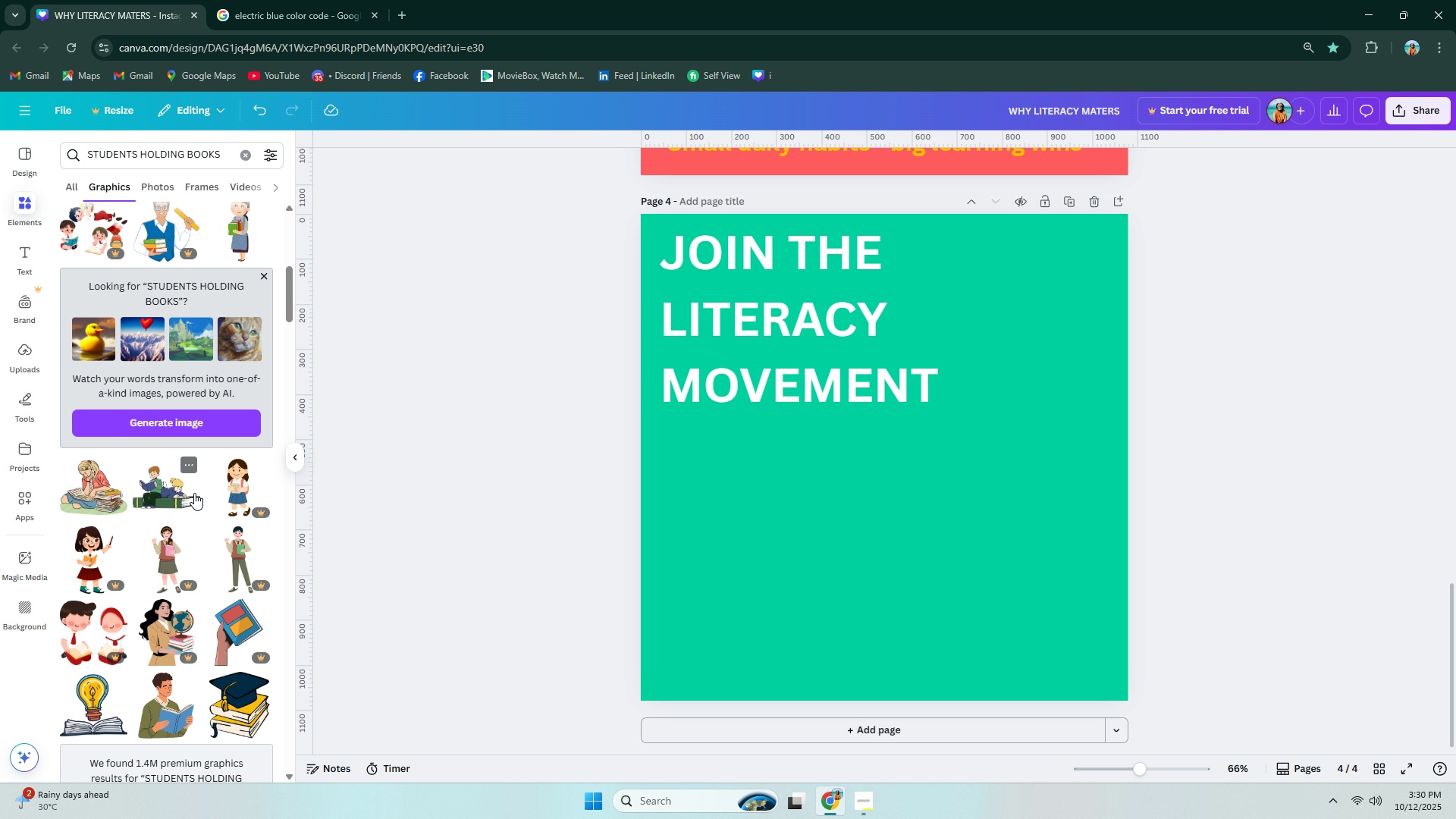 
left_click_drag(start_coordinate=[885, 504], to_coordinate=[900, 560])
 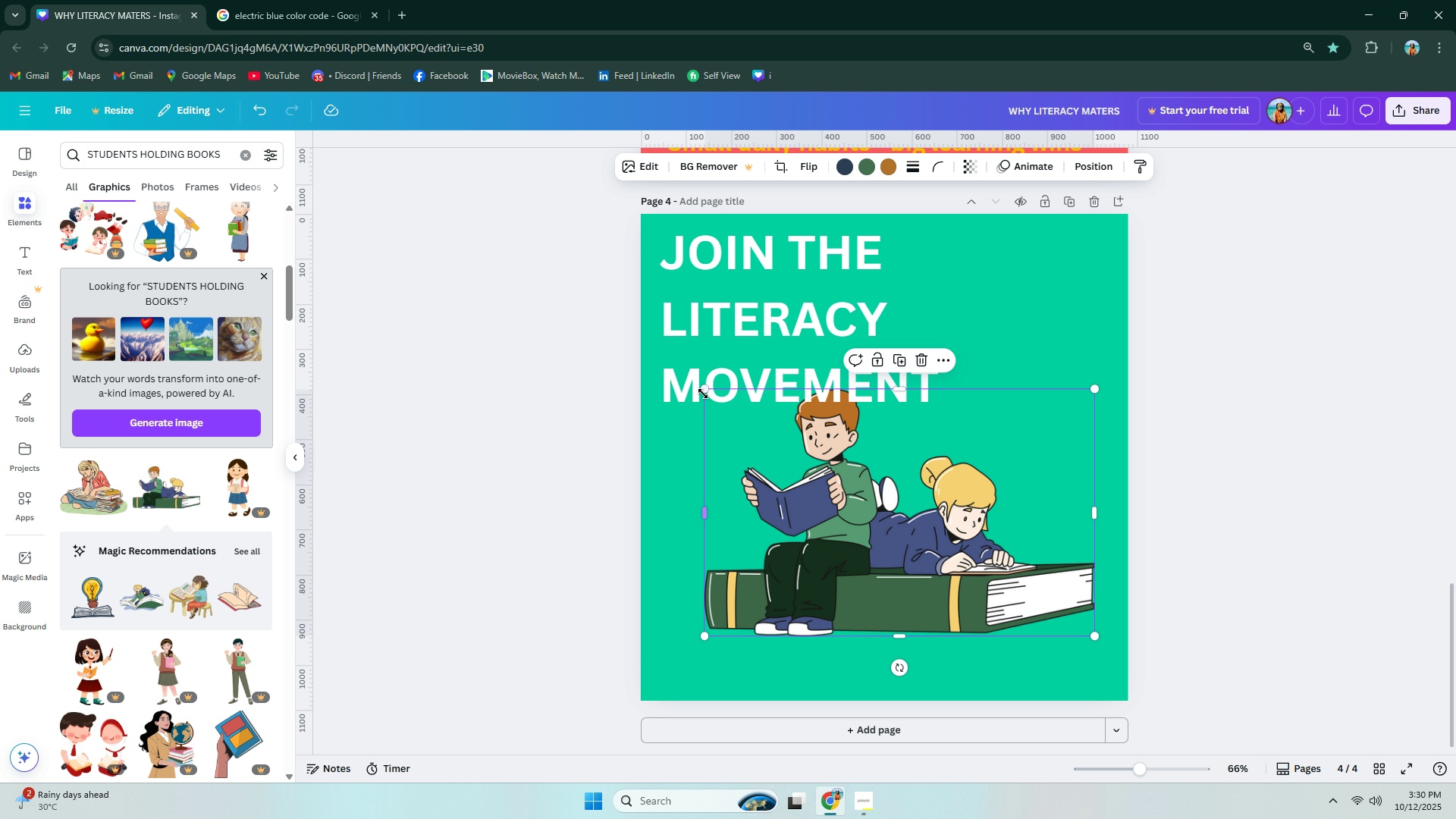 
left_click_drag(start_coordinate=[708, 389], to_coordinate=[895, 473])
 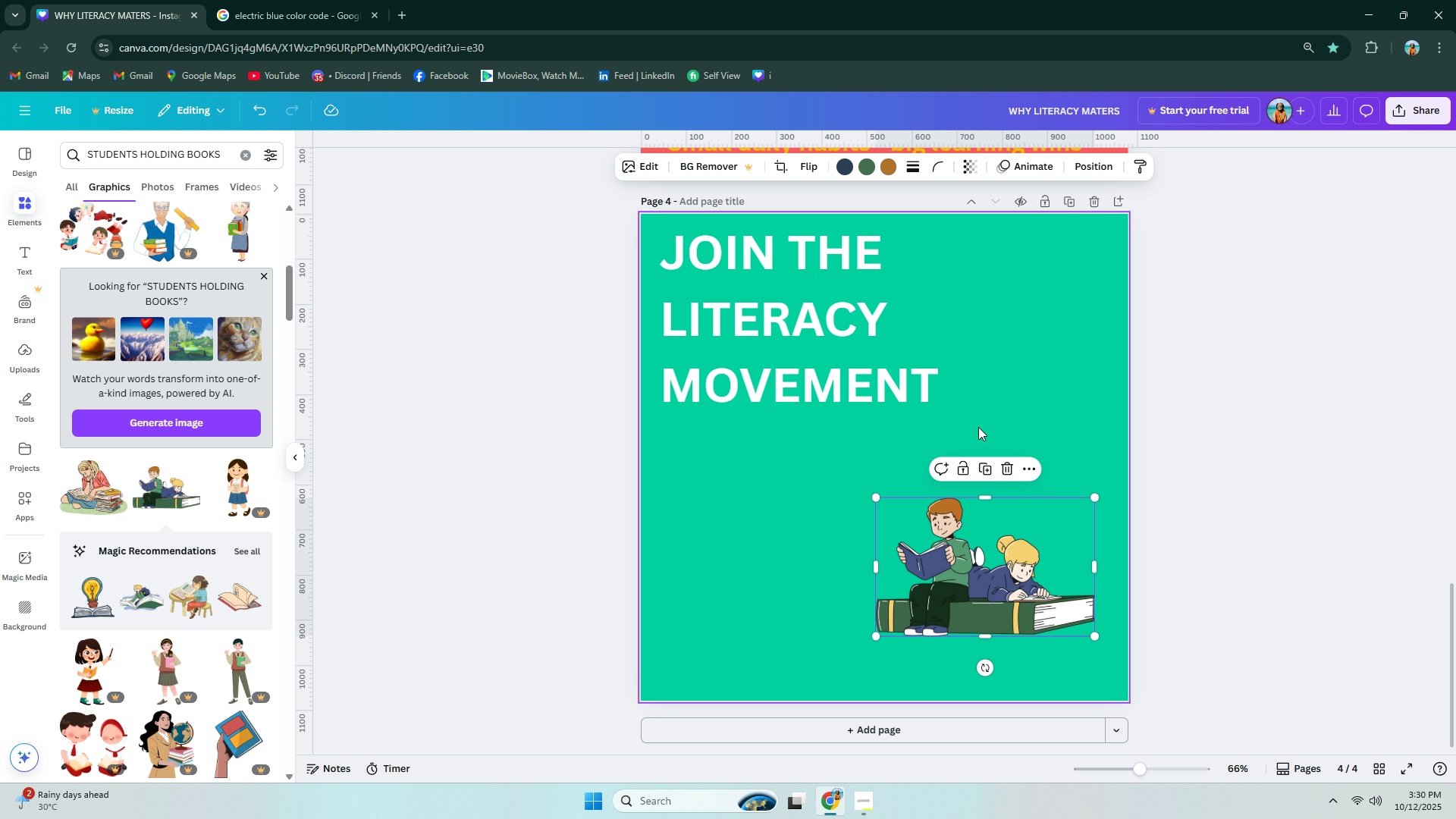 
scroll: coordinate [994, 398], scroll_direction: up, amount: 12.0
 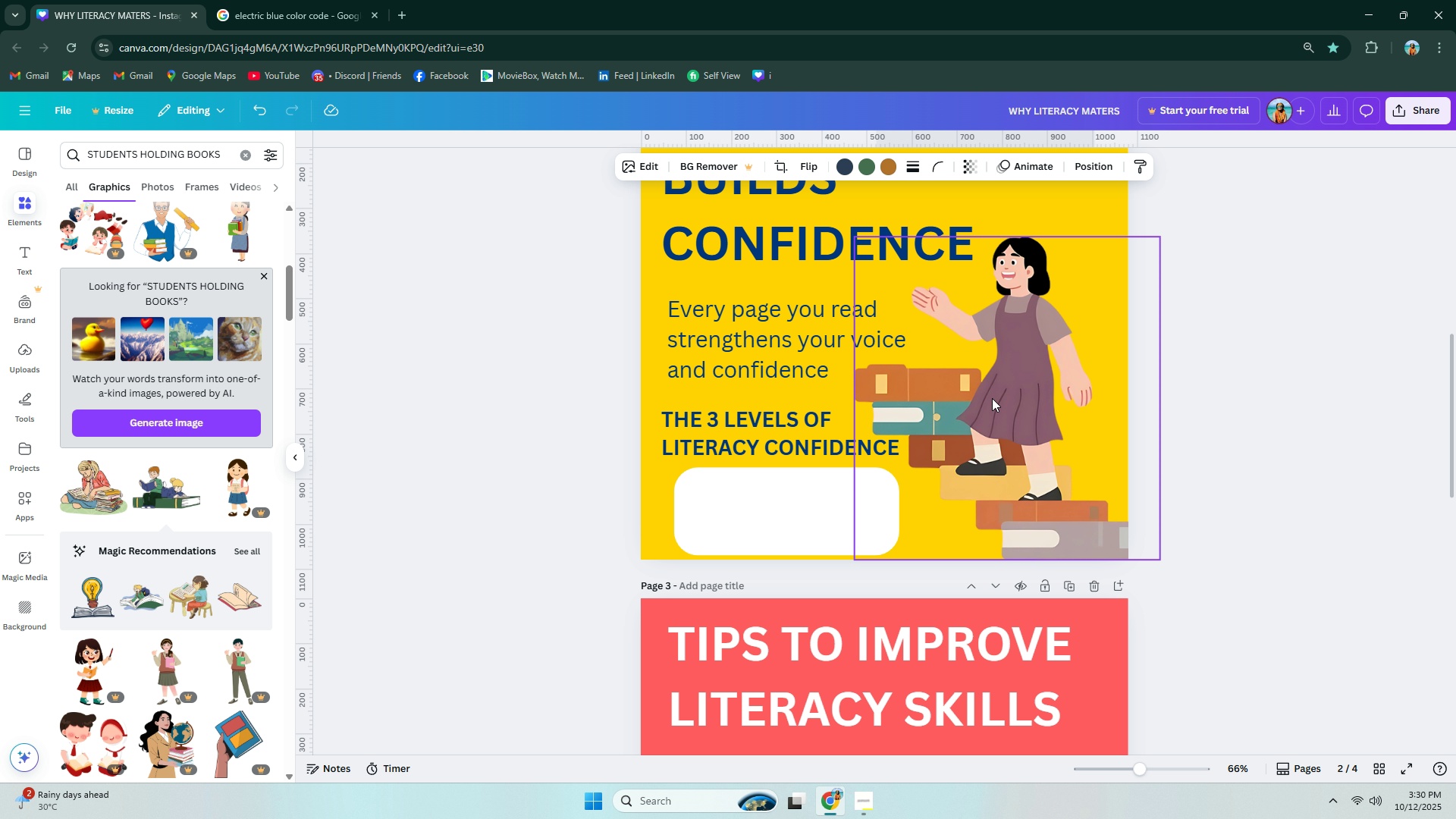 
scroll: coordinate [968, 418], scroll_direction: down, amount: 15.0
 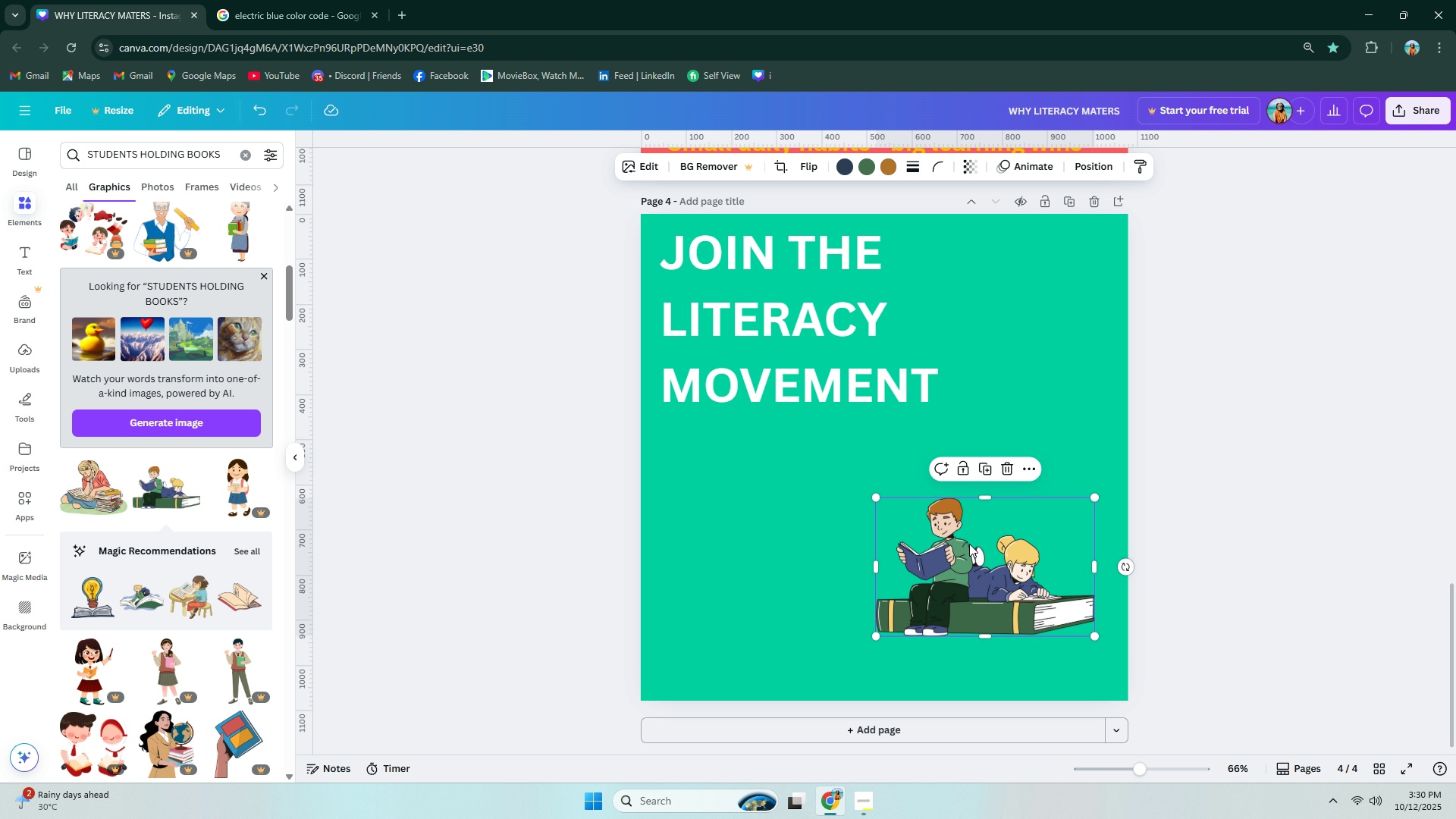 
left_click_drag(start_coordinate=[974, 554], to_coordinate=[950, 466])
 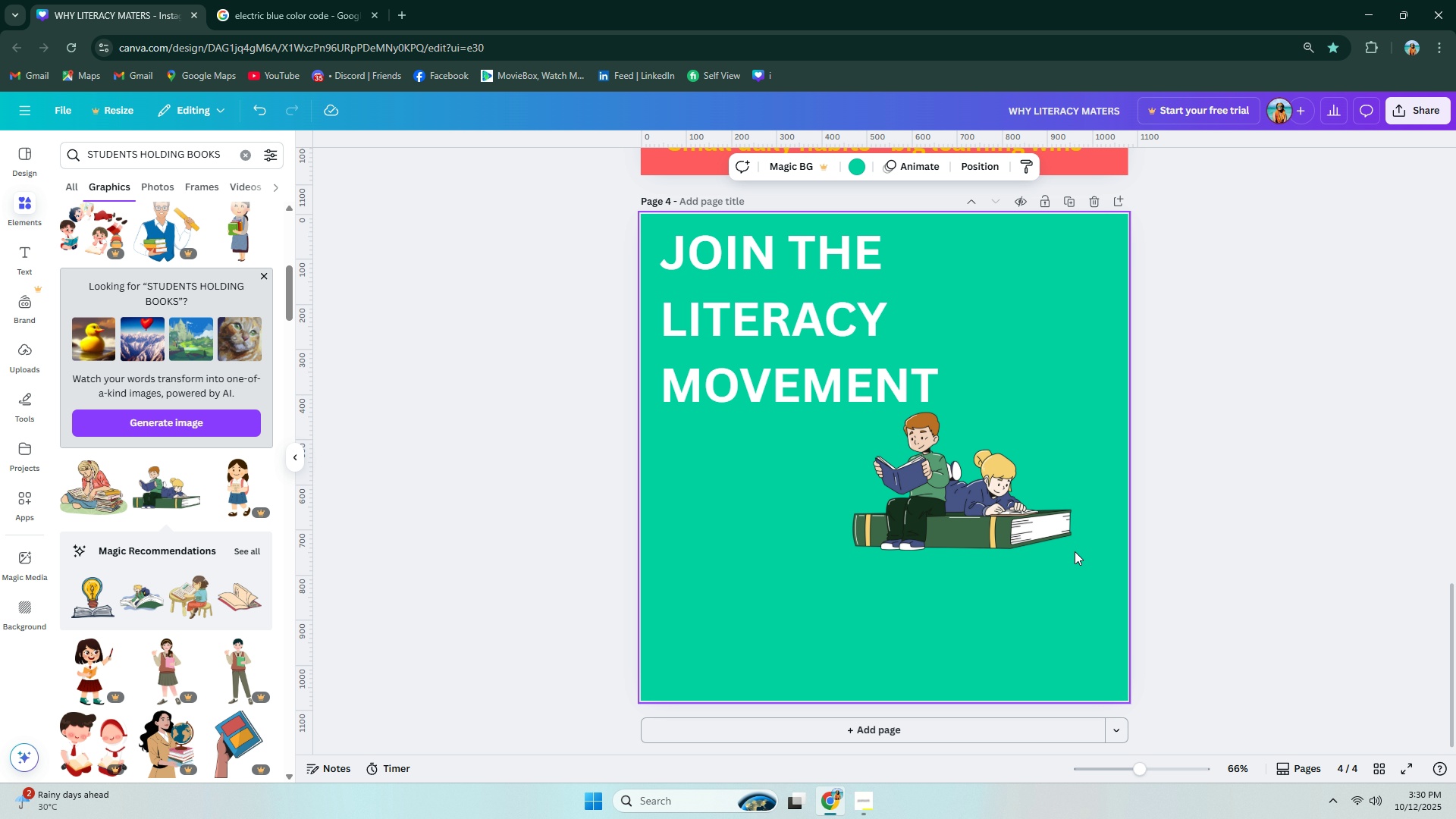 
double_click([1053, 537])
 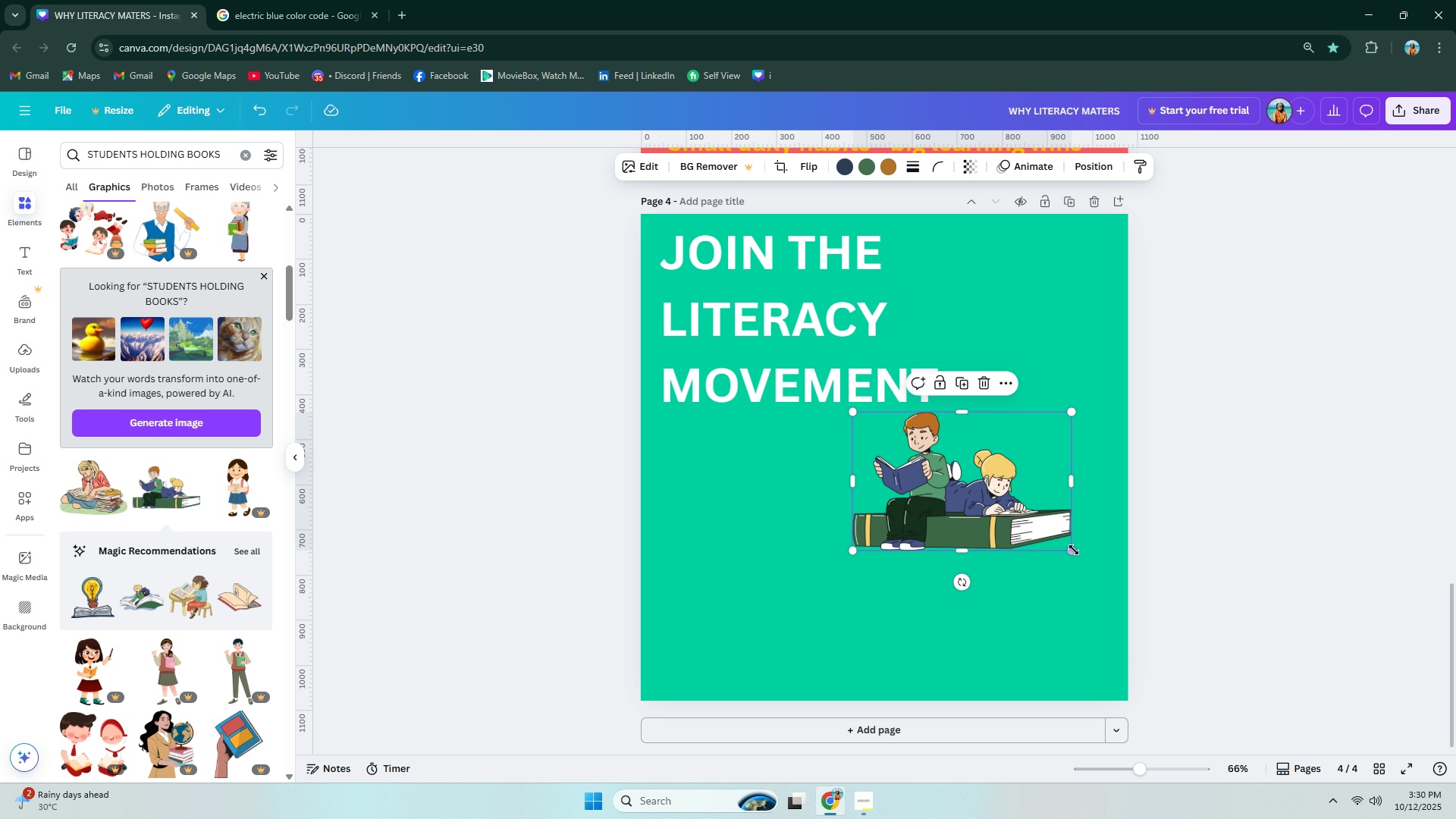 
left_click_drag(start_coordinate=[1073, 549], to_coordinate=[1109, 592])
 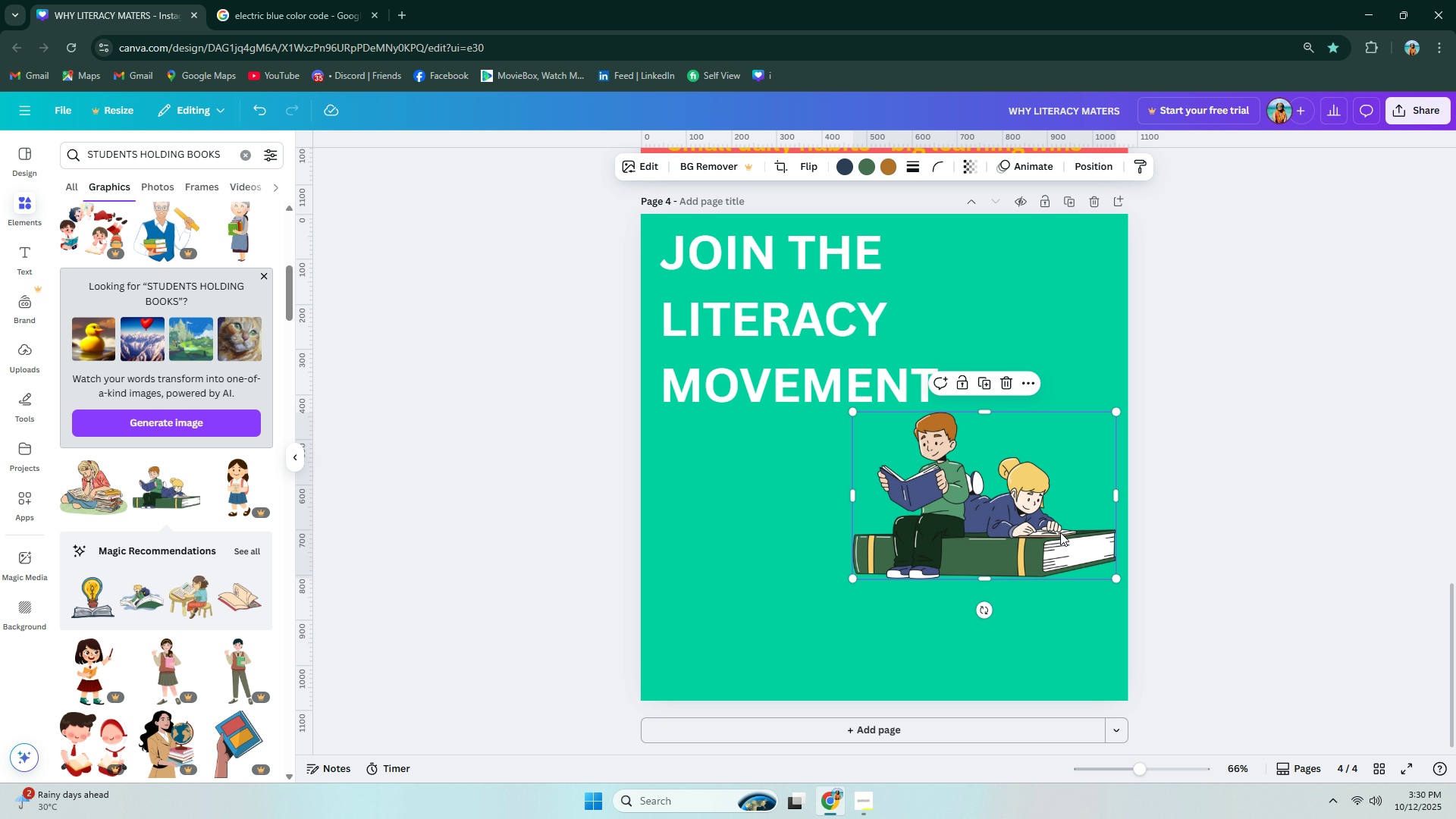 
left_click_drag(start_coordinate=[1058, 532], to_coordinate=[1067, 570])
 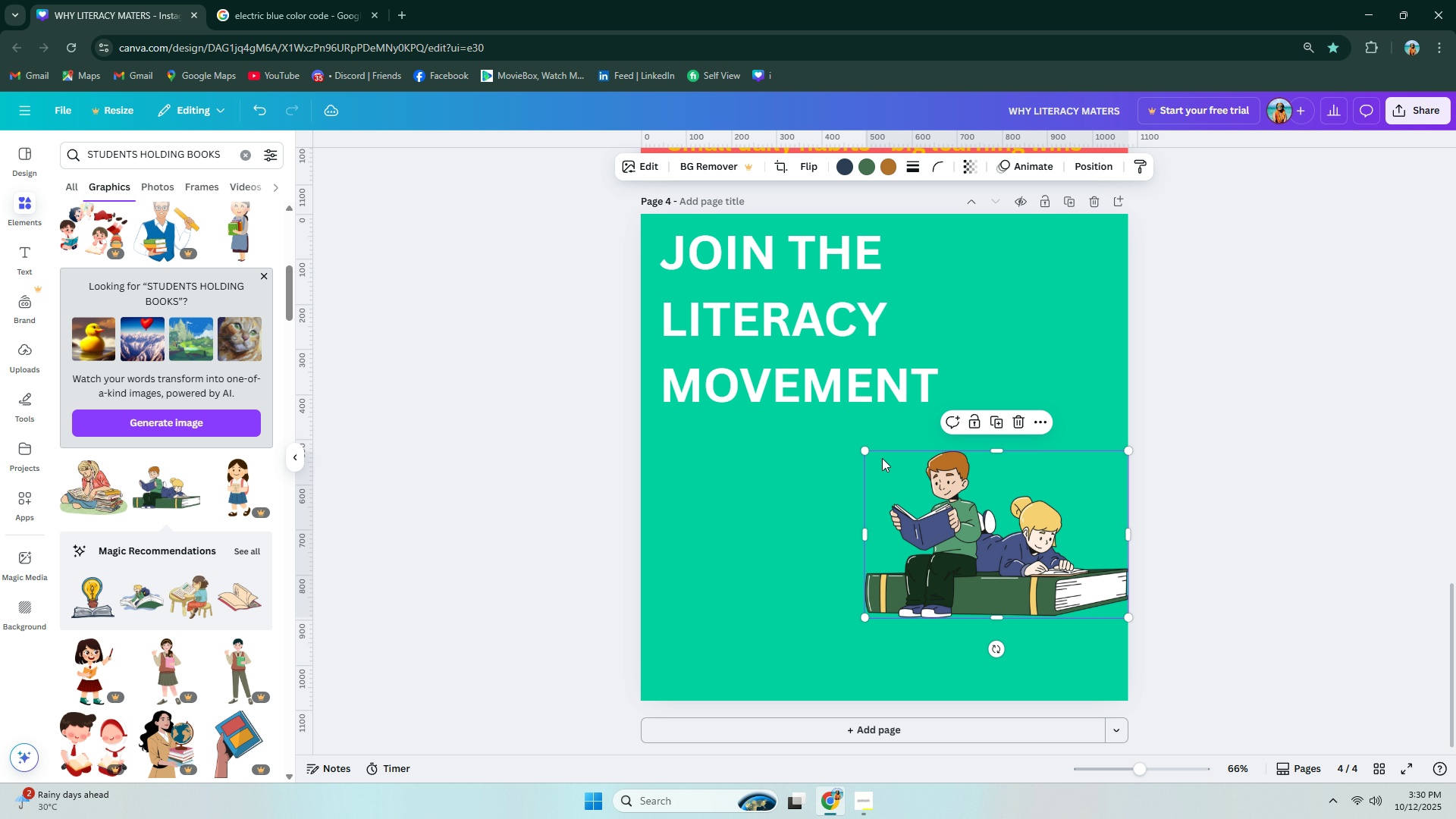 
left_click_drag(start_coordinate=[868, 451], to_coordinate=[817, 426])
 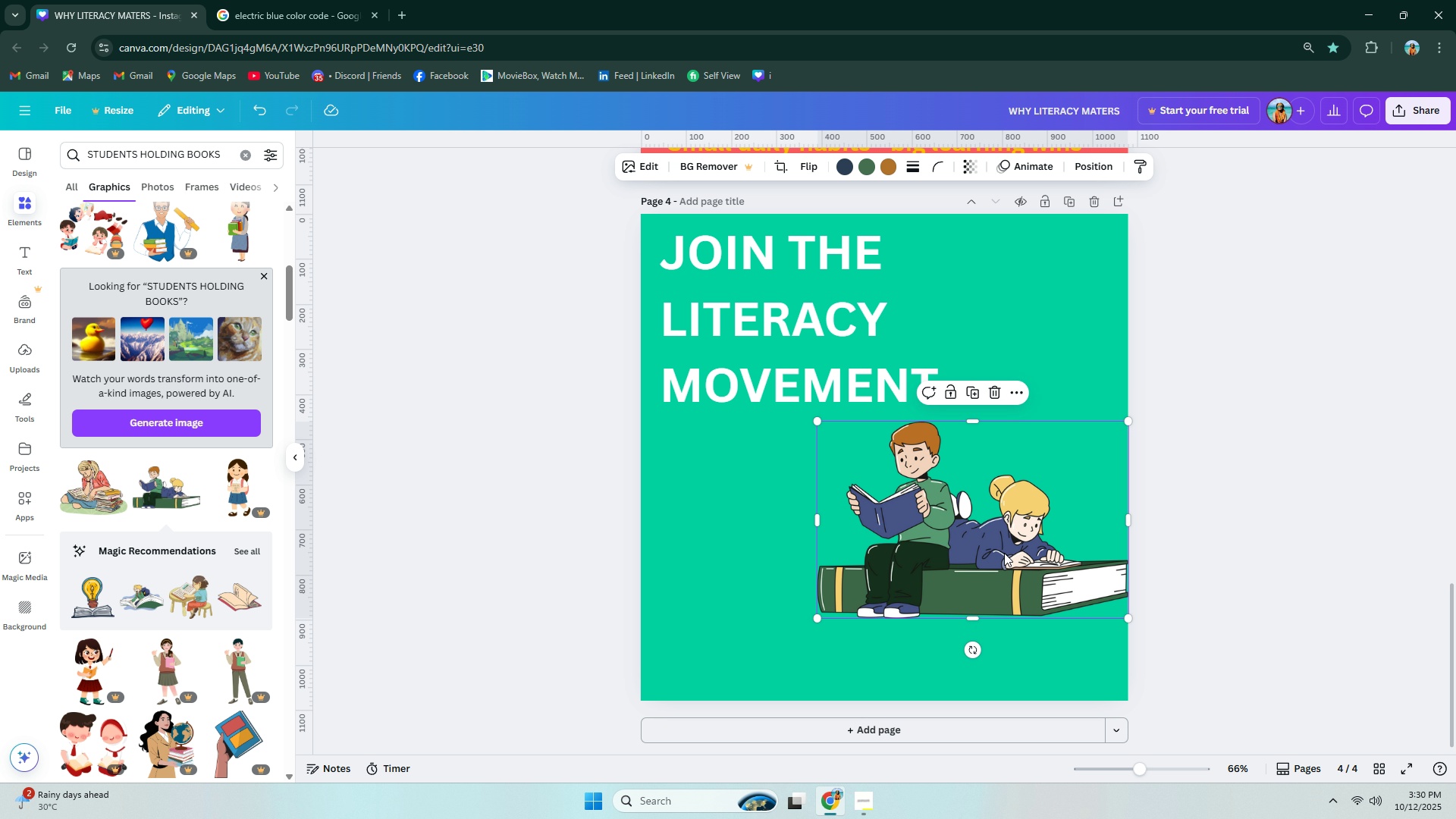 
left_click([487, 430])
 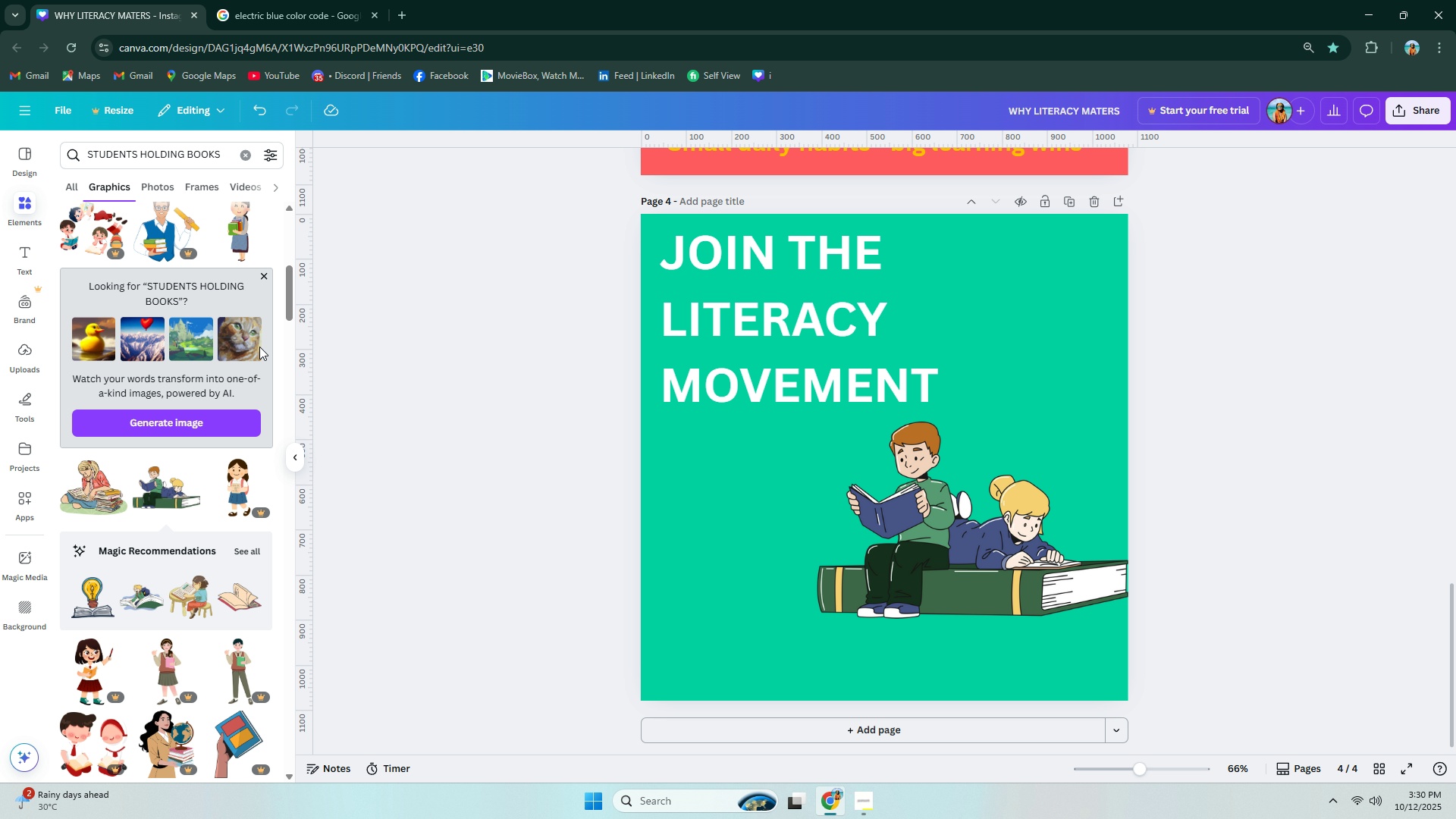 
scroll: coordinate [61, 485], scroll_direction: down, amount: 13.0
 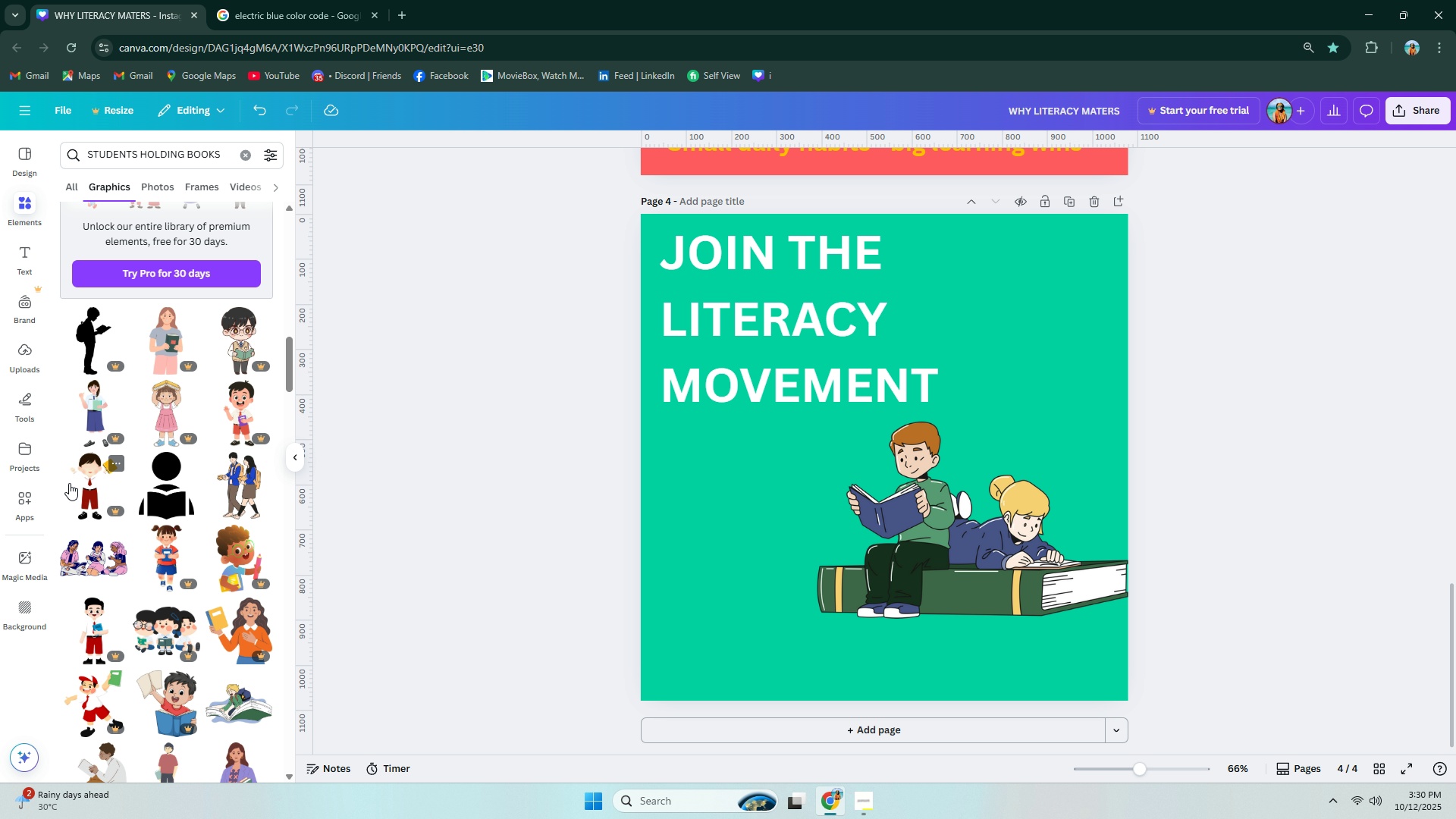 
left_click([74, 556])
 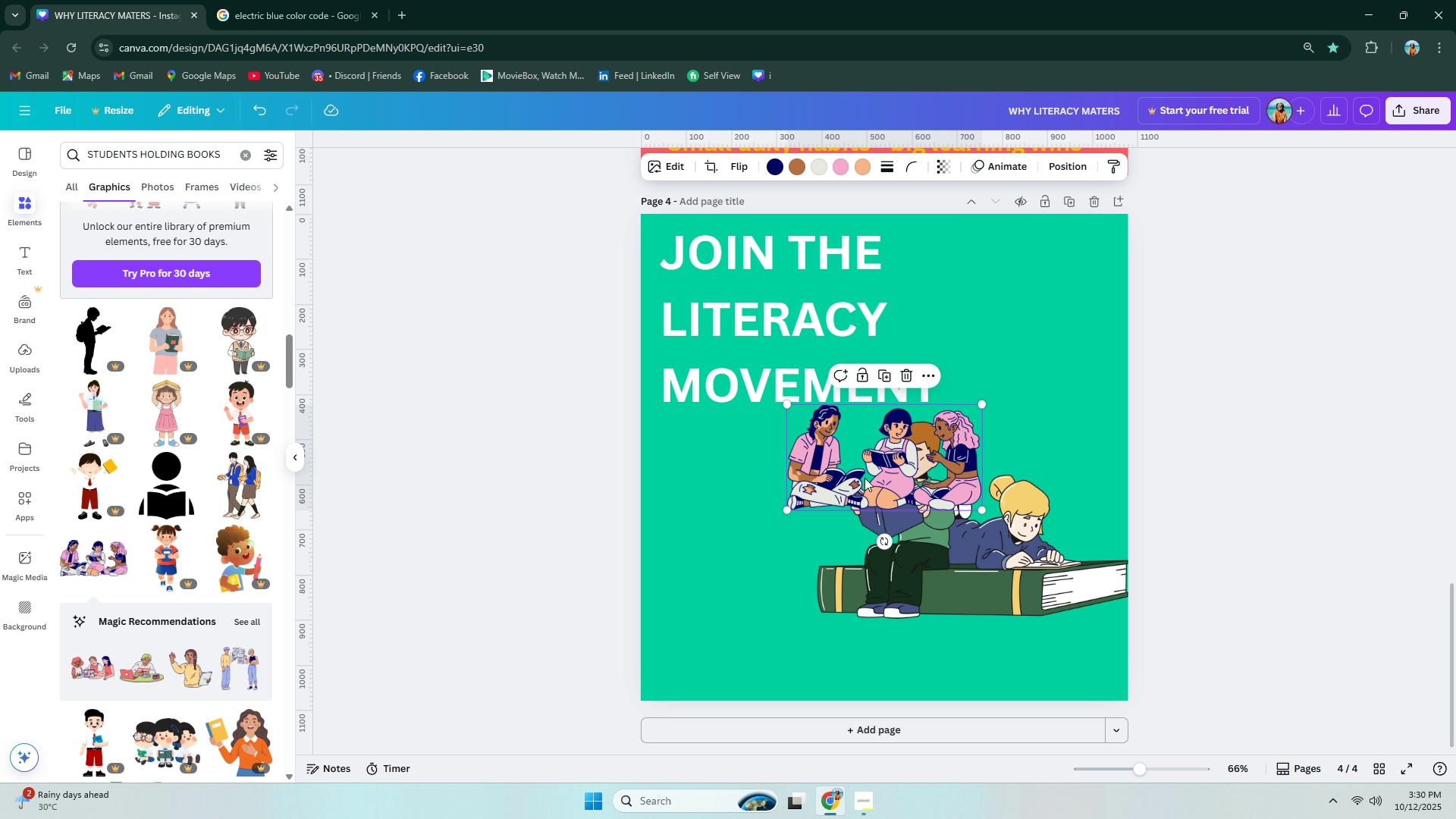 
left_click_drag(start_coordinate=[886, 469], to_coordinate=[808, 483])
 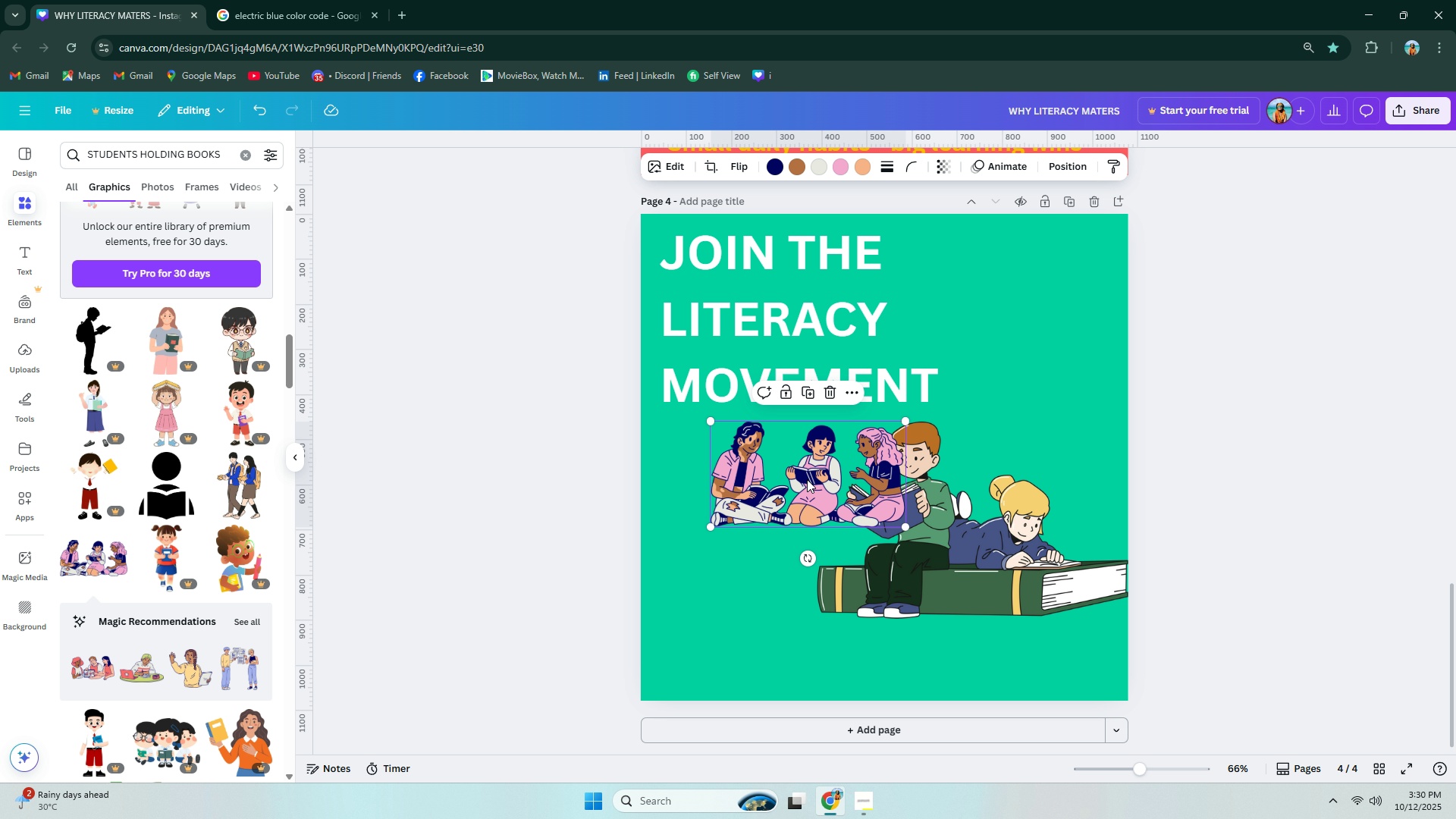 
left_click([962, 533])
 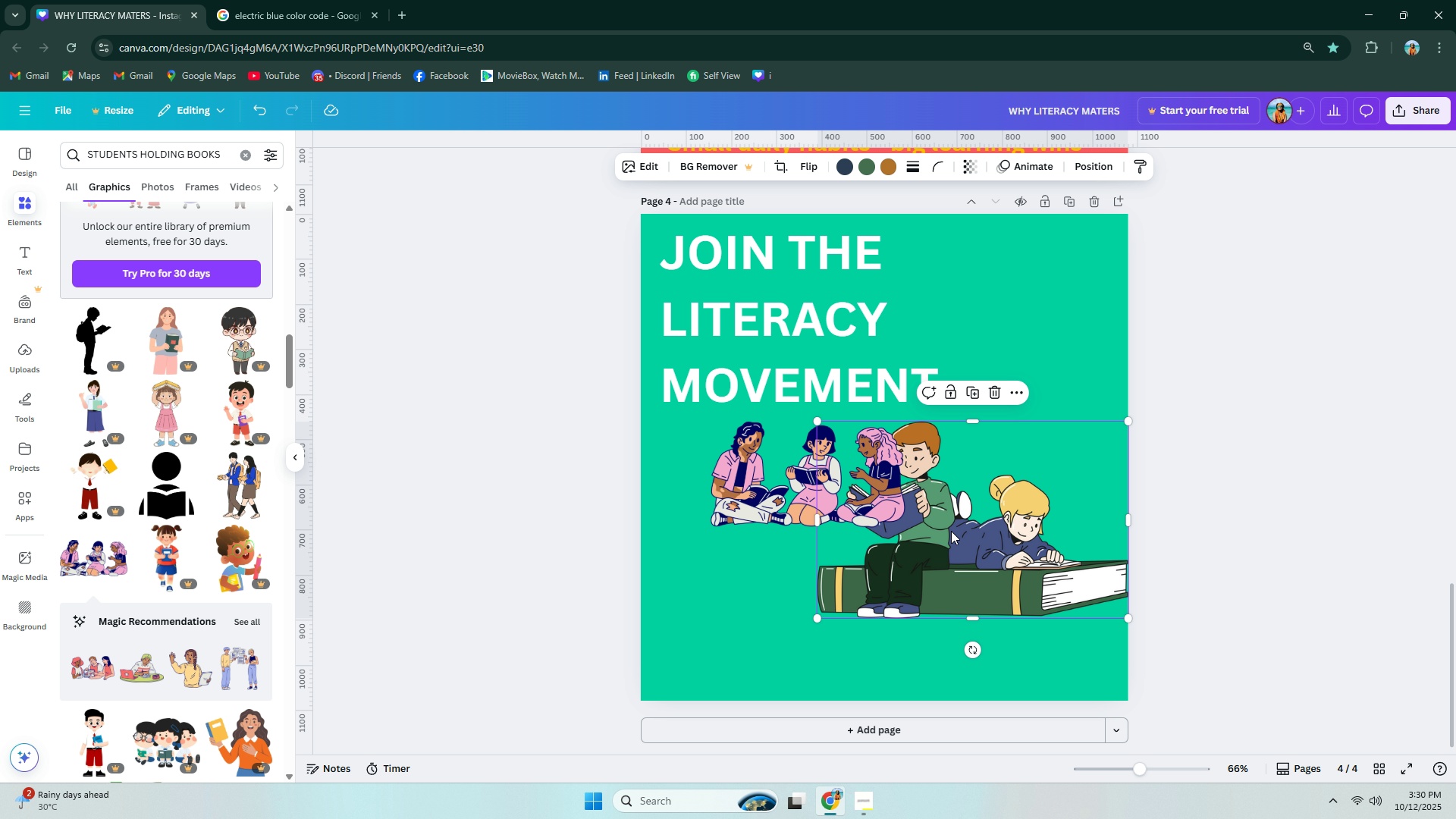 
key(Delete)
 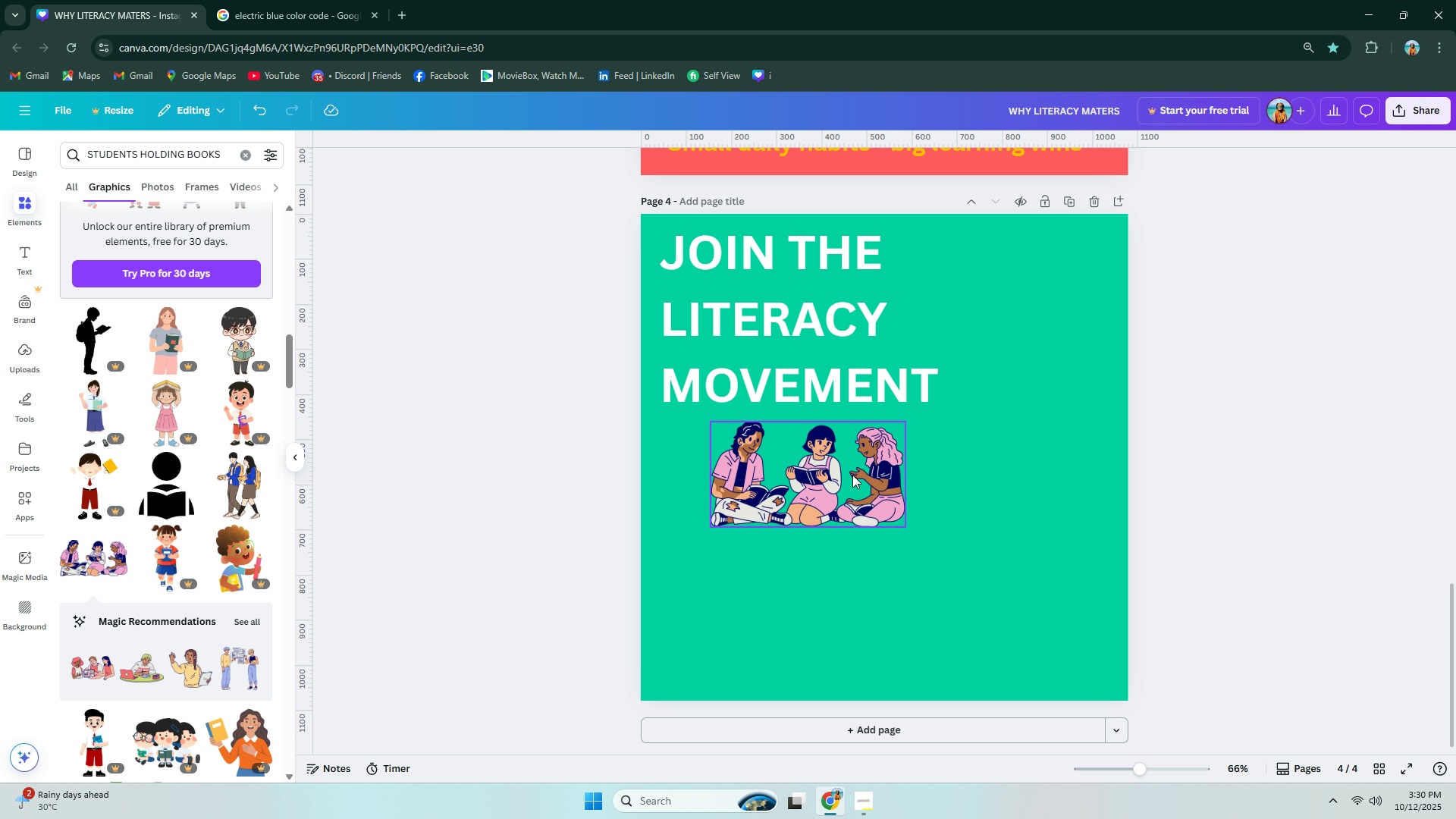 
left_click_drag(start_coordinate=[846, 469], to_coordinate=[964, 544])
 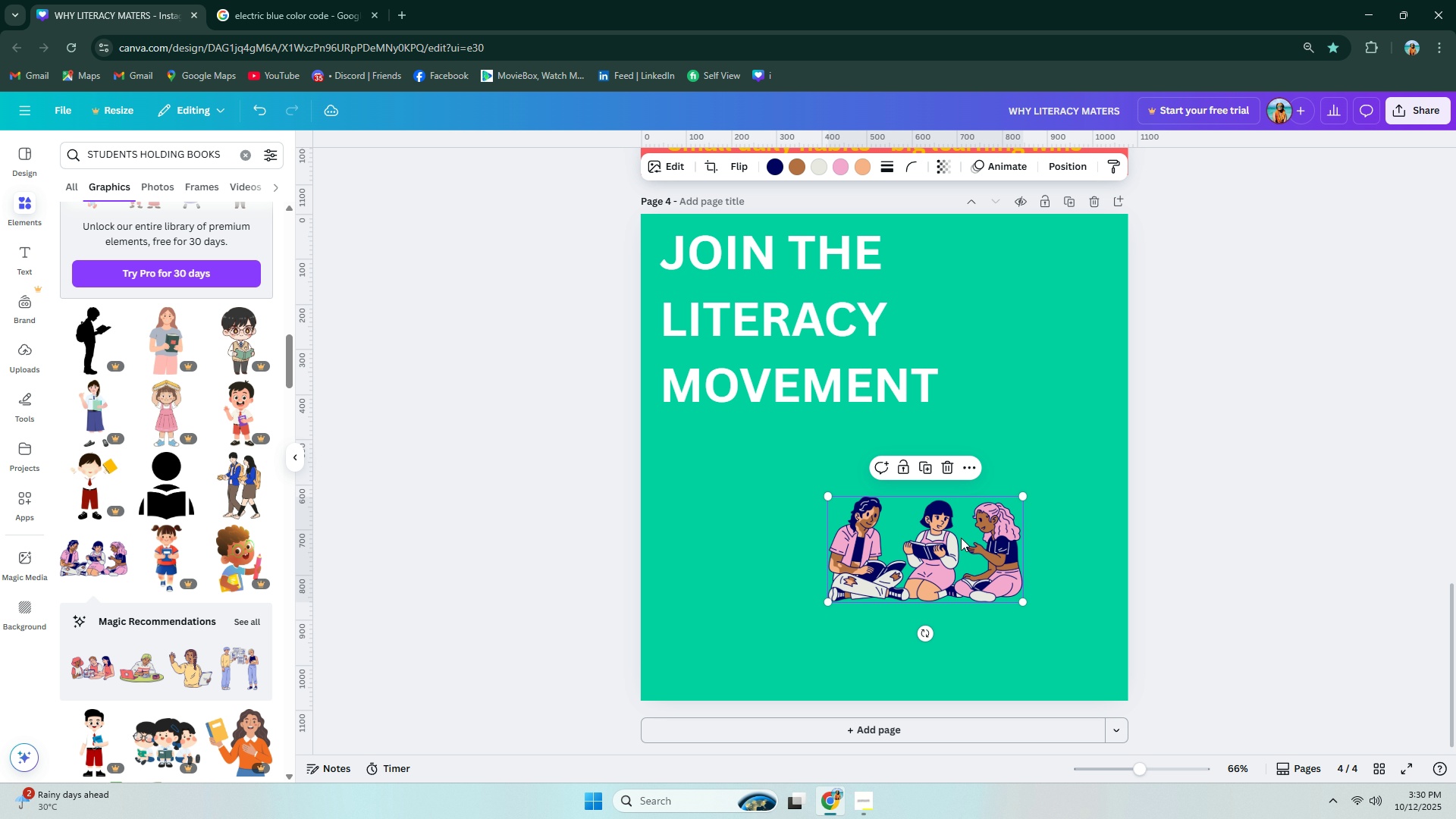 
scroll: coordinate [857, 517], scroll_direction: none, amount: 0.0
 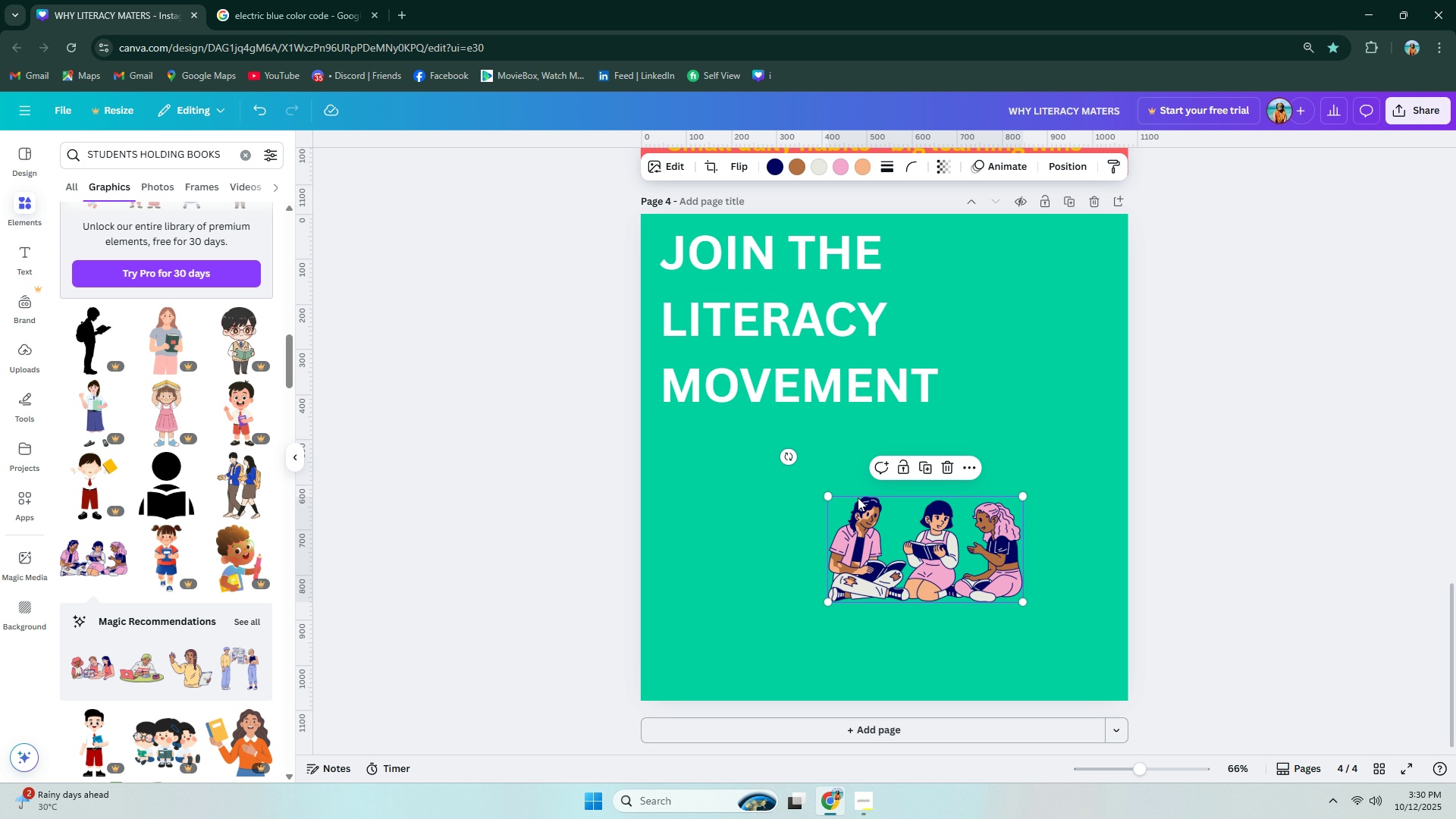 
wait(8.4)
 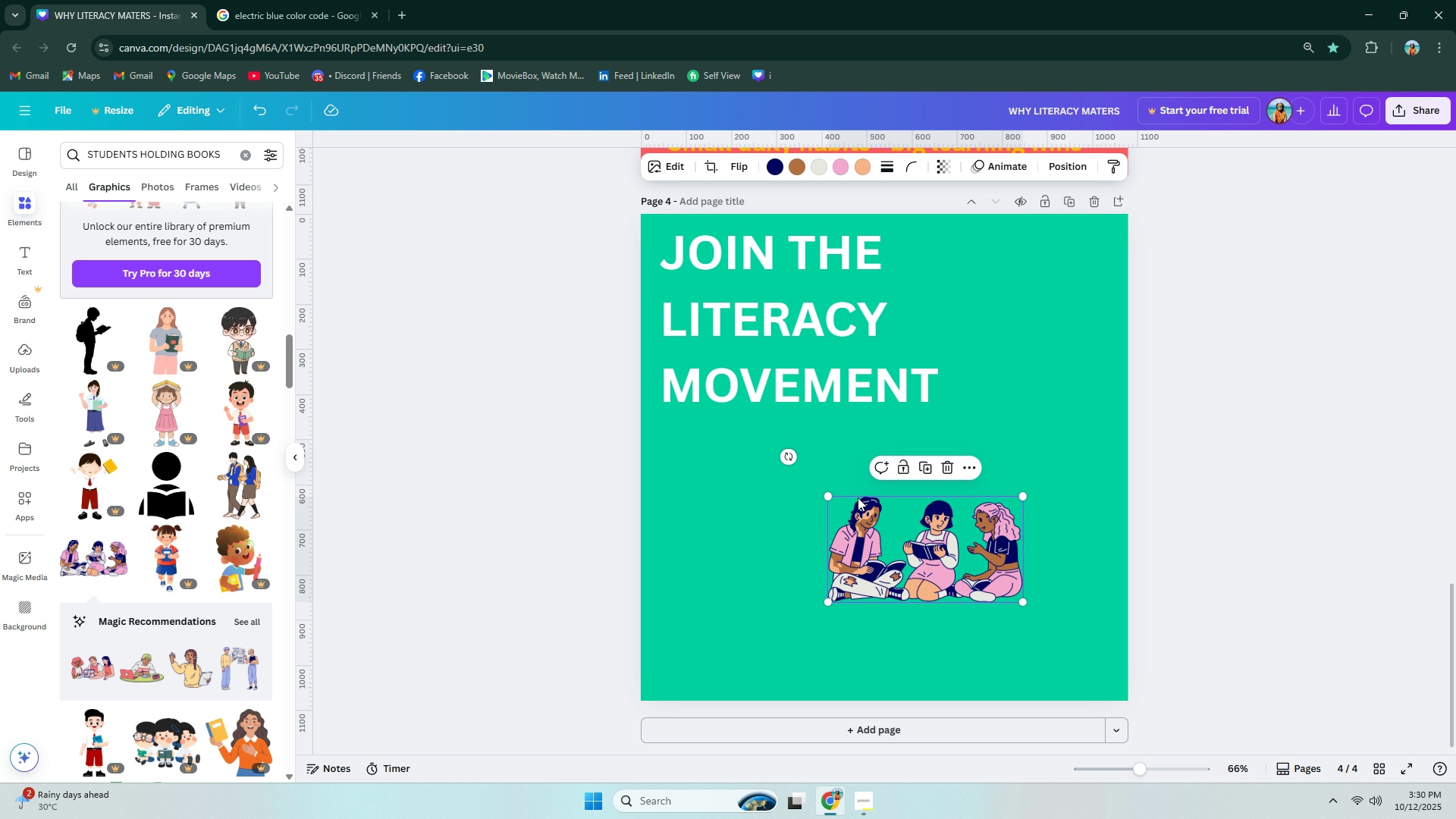 
double_click([789, 171])
 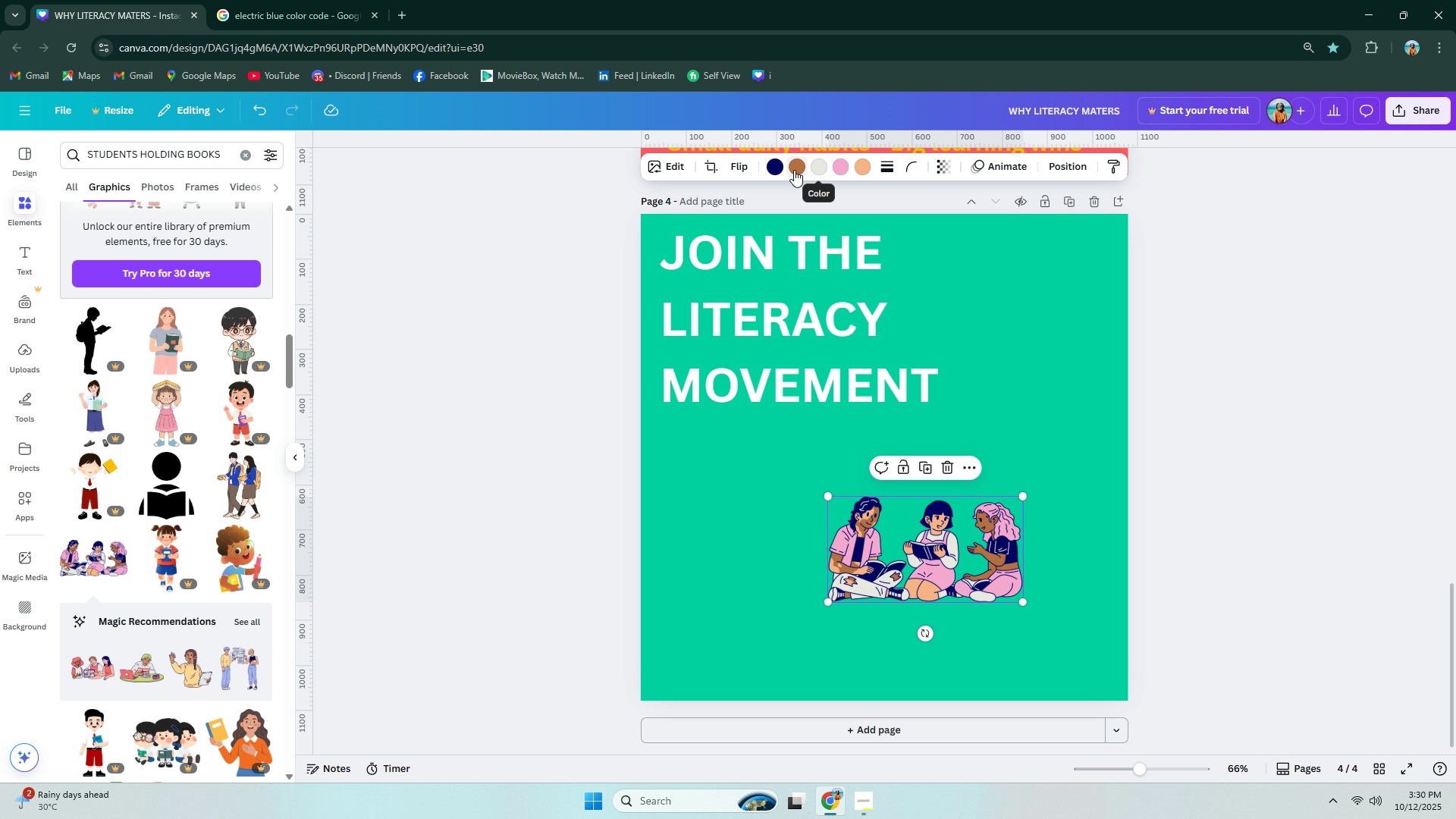 
left_click([796, 170])
 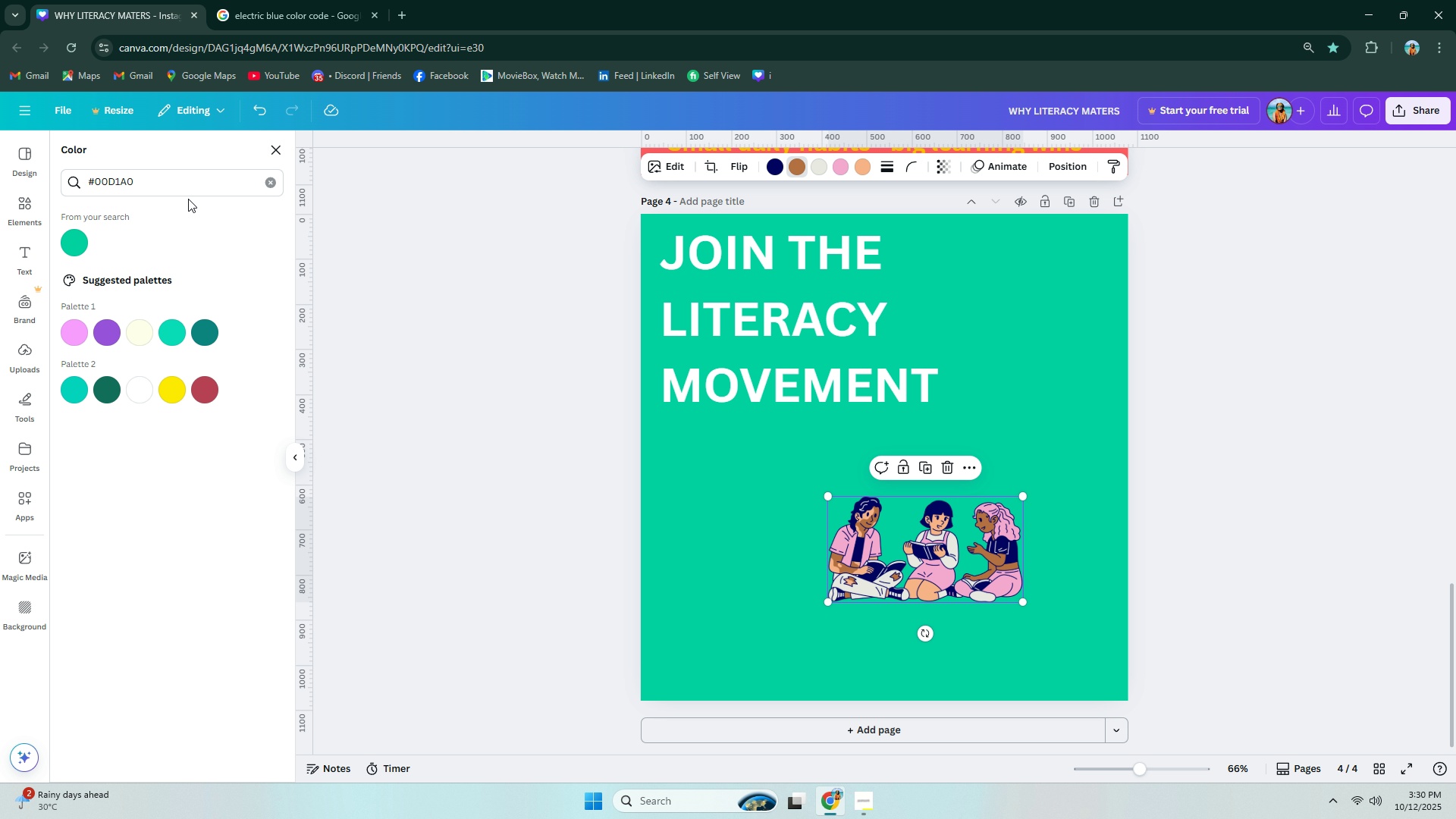 
left_click([272, 188])
 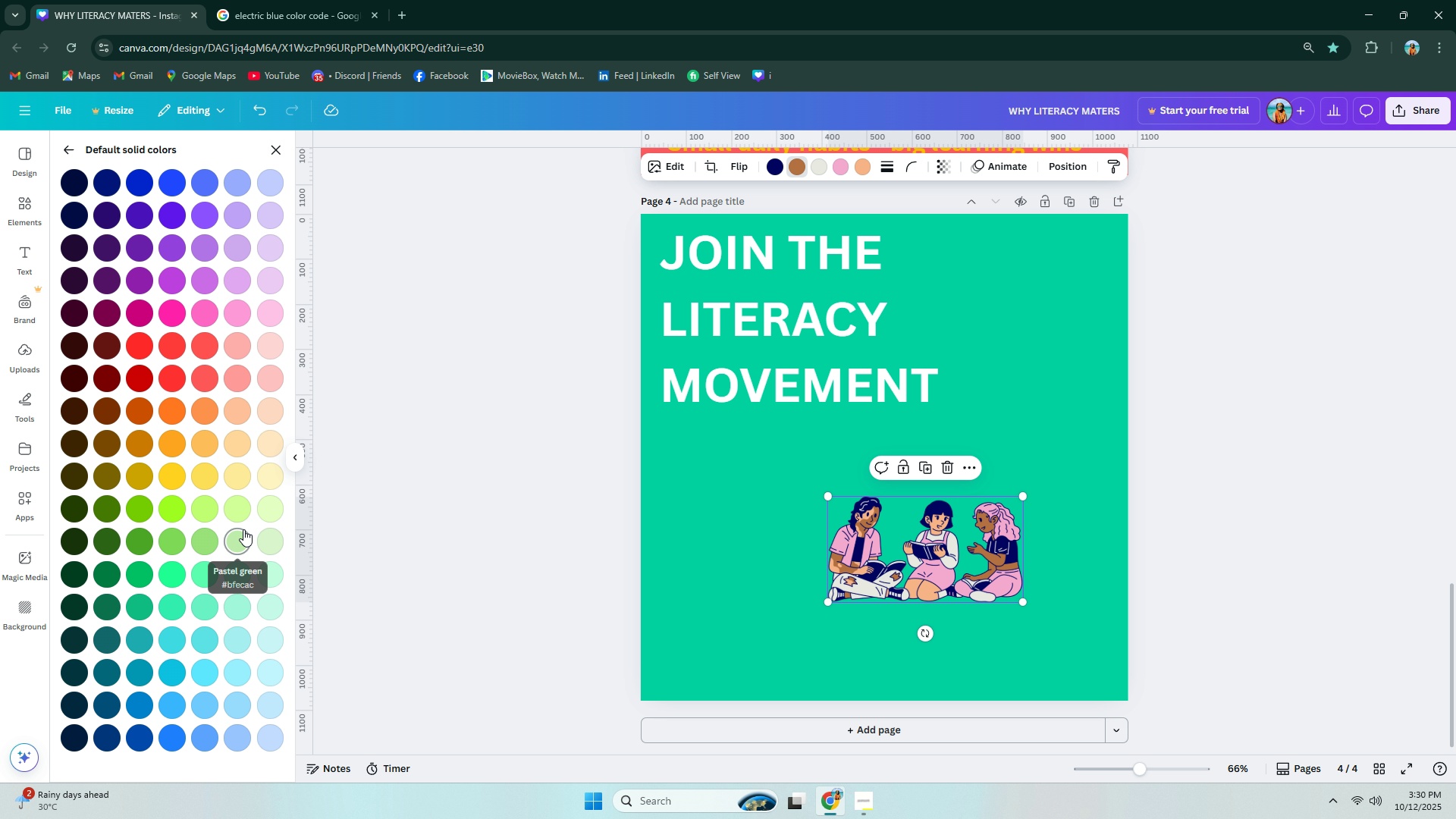 
left_click([115, 409])
 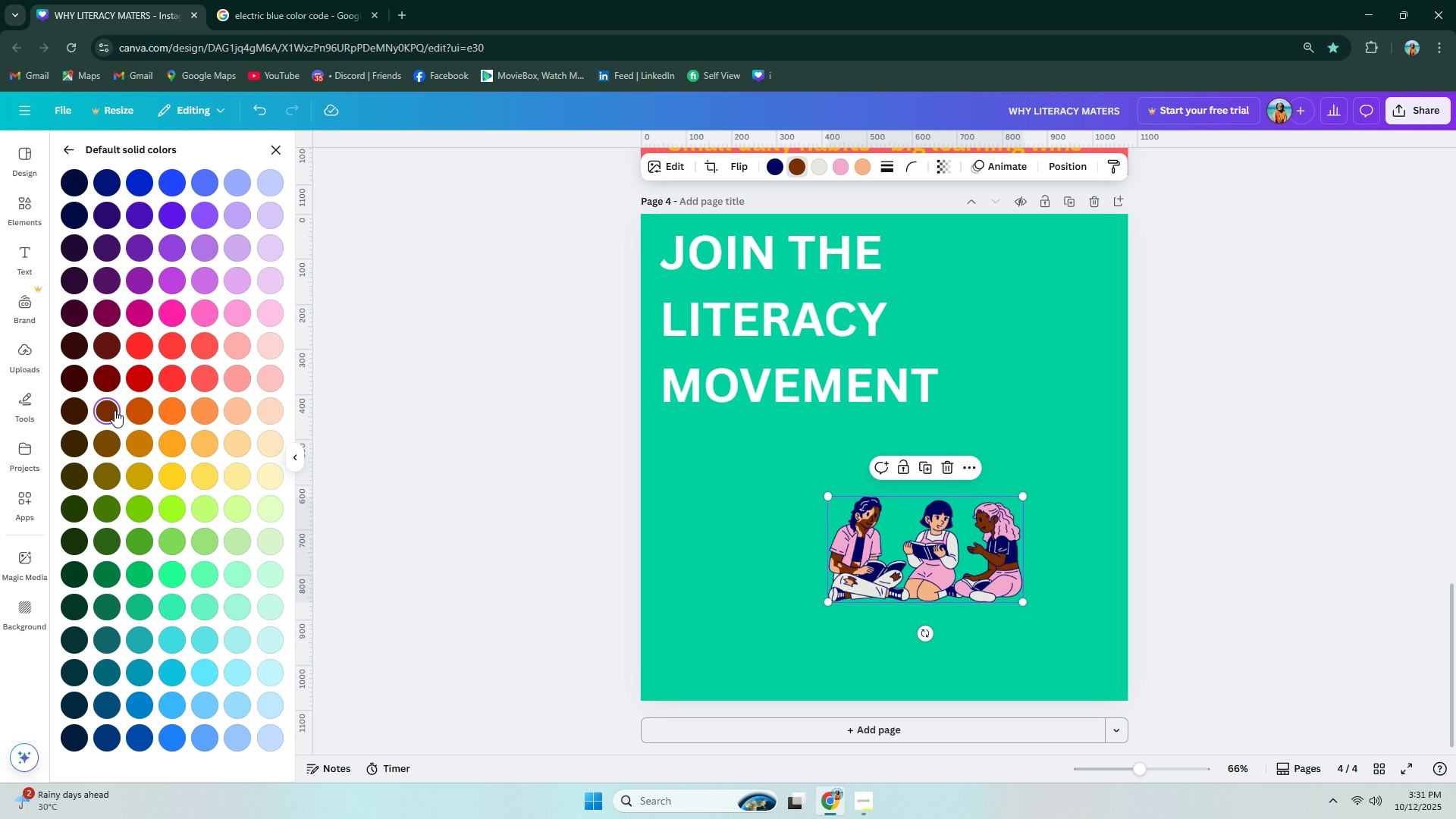 
left_click([110, 450])
 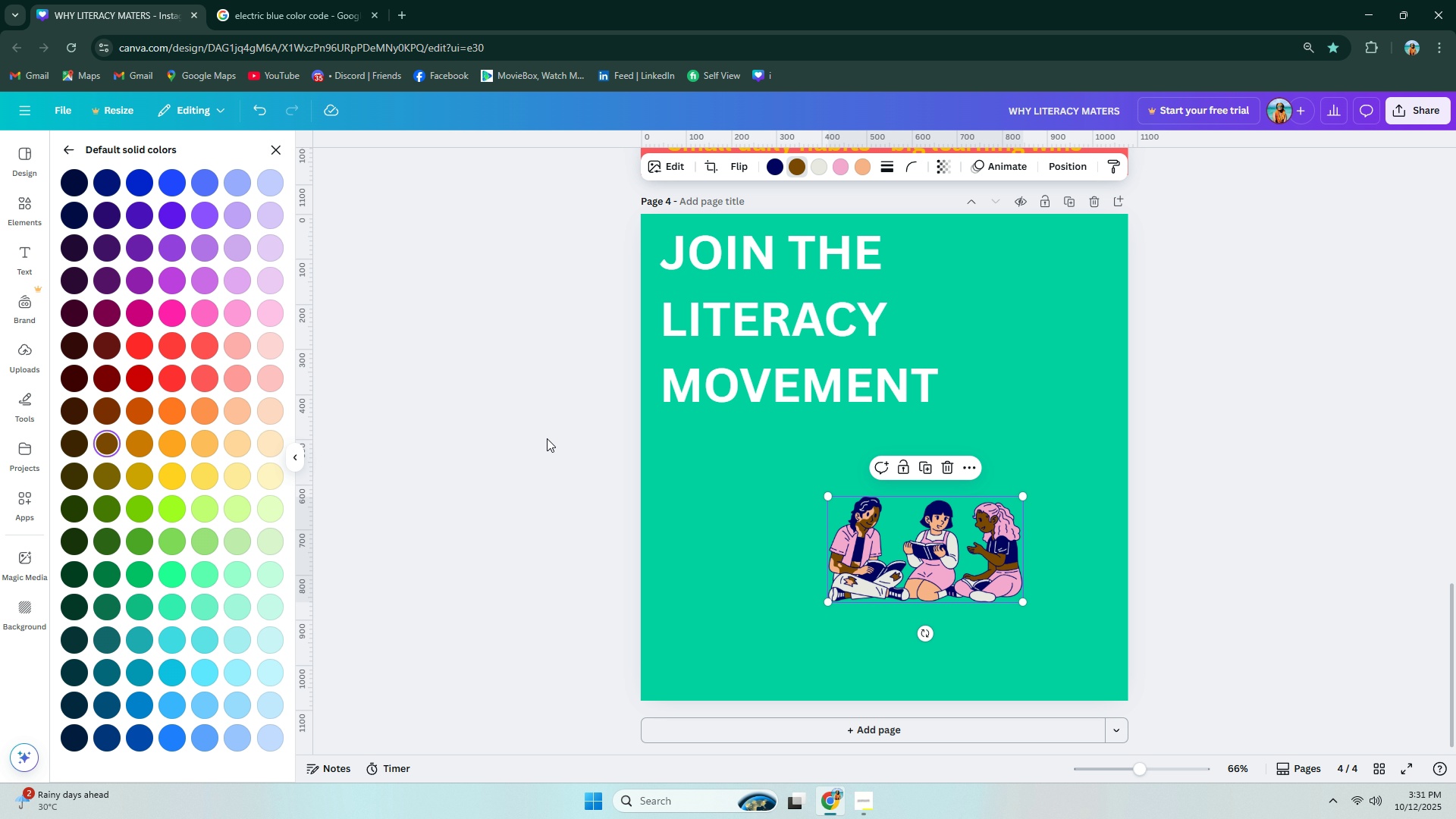 
left_click([860, 162])
 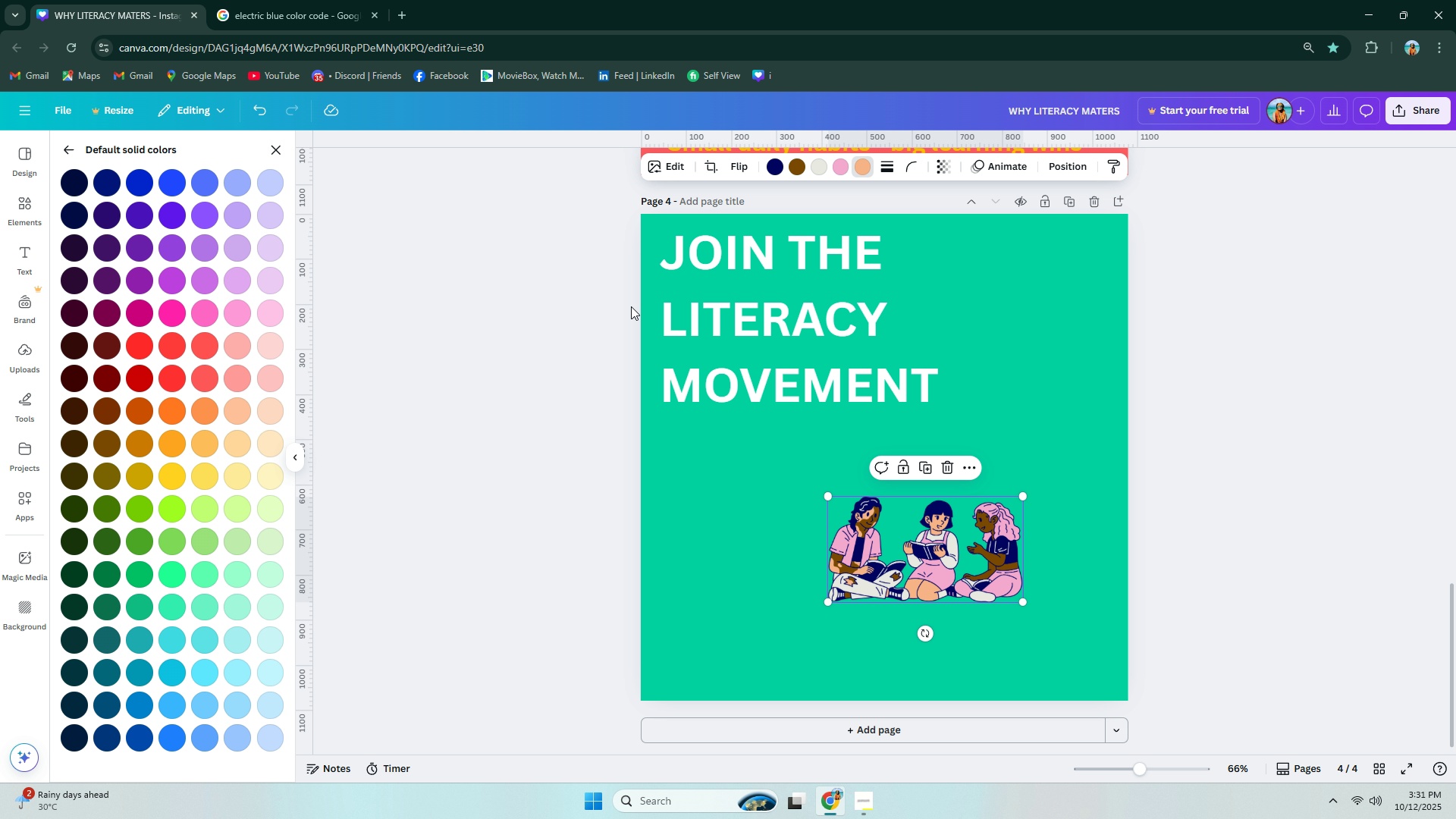 
wait(7.26)
 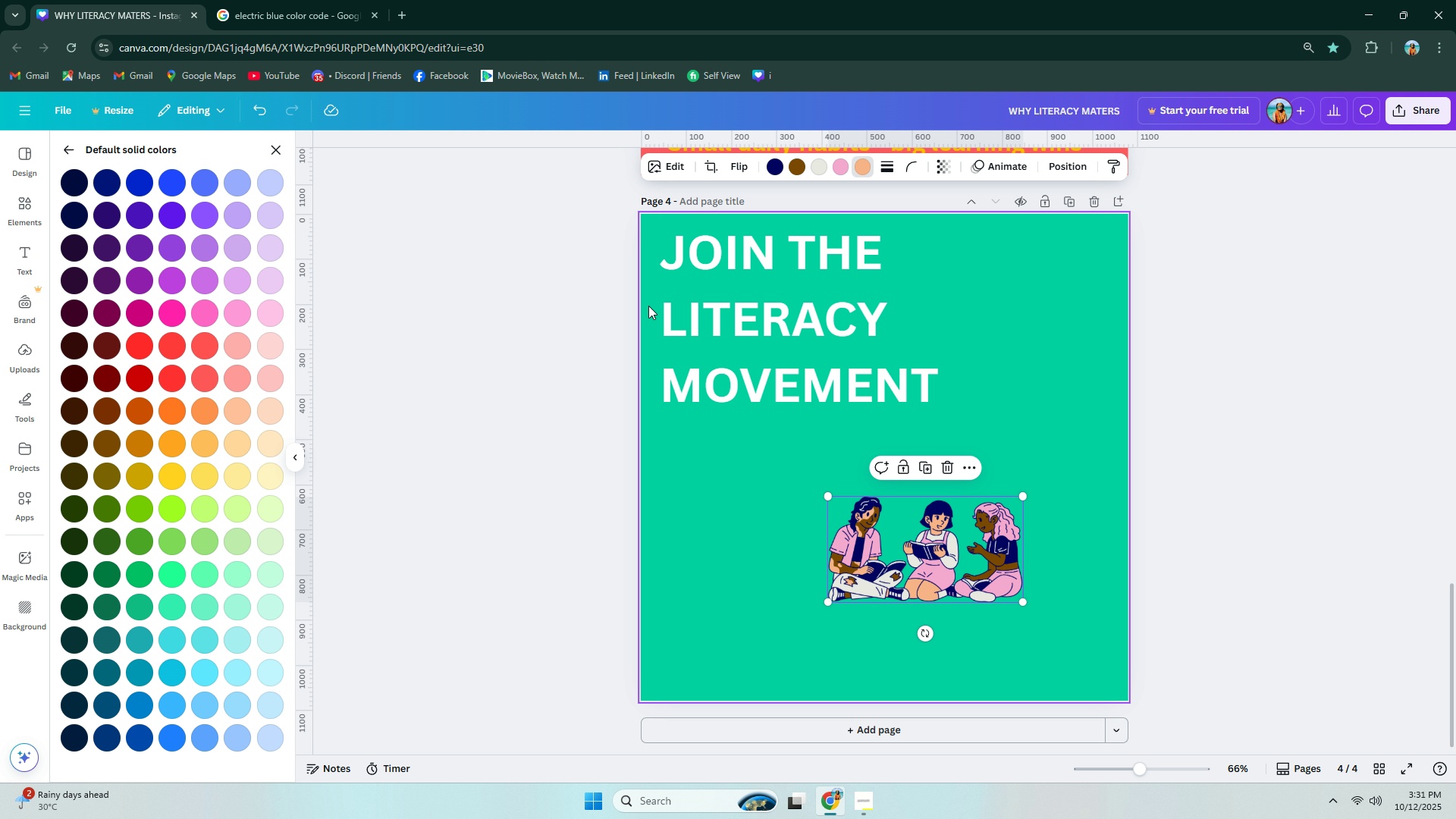 
left_click([168, 410])
 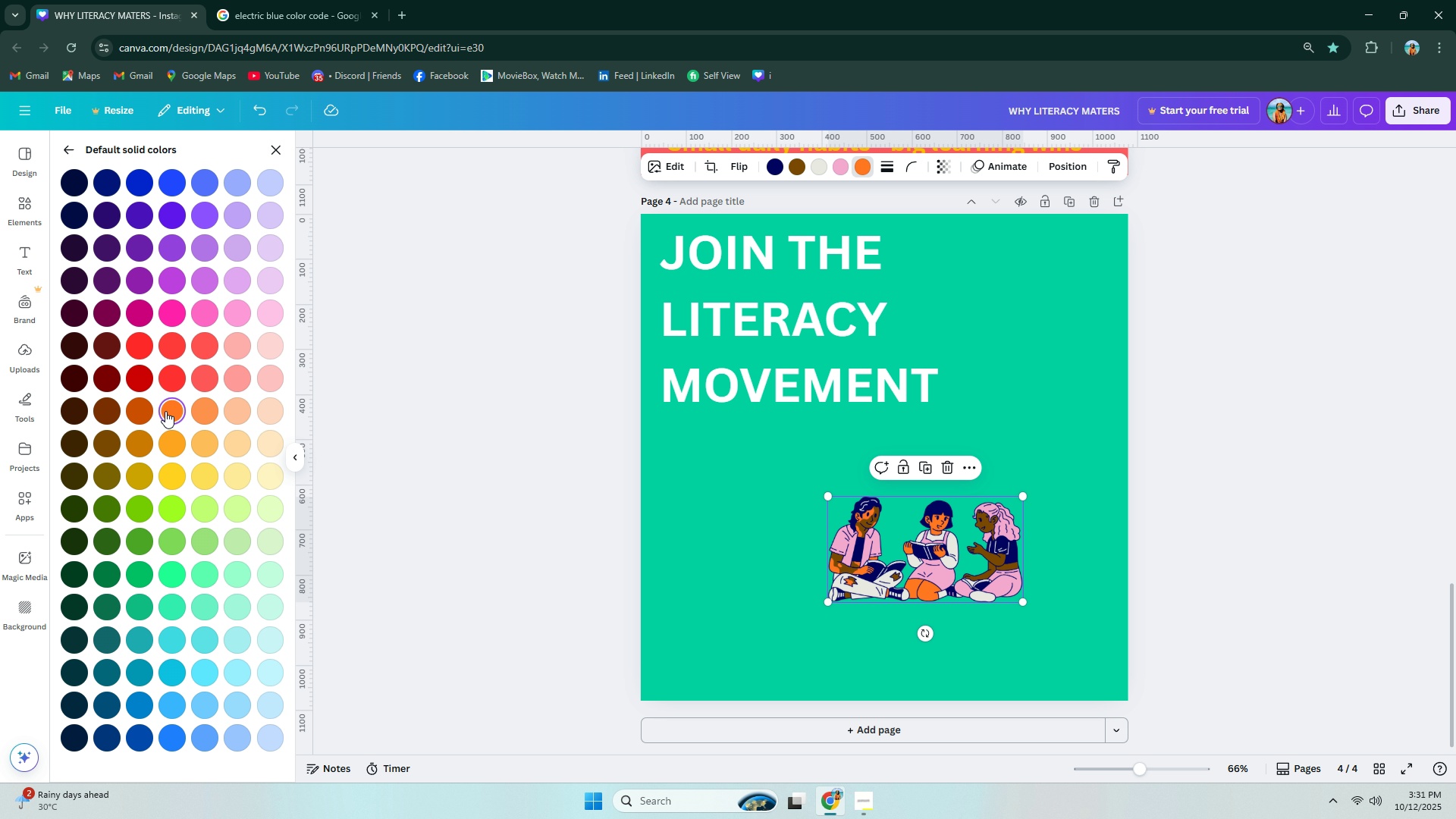 
left_click([839, 164])
 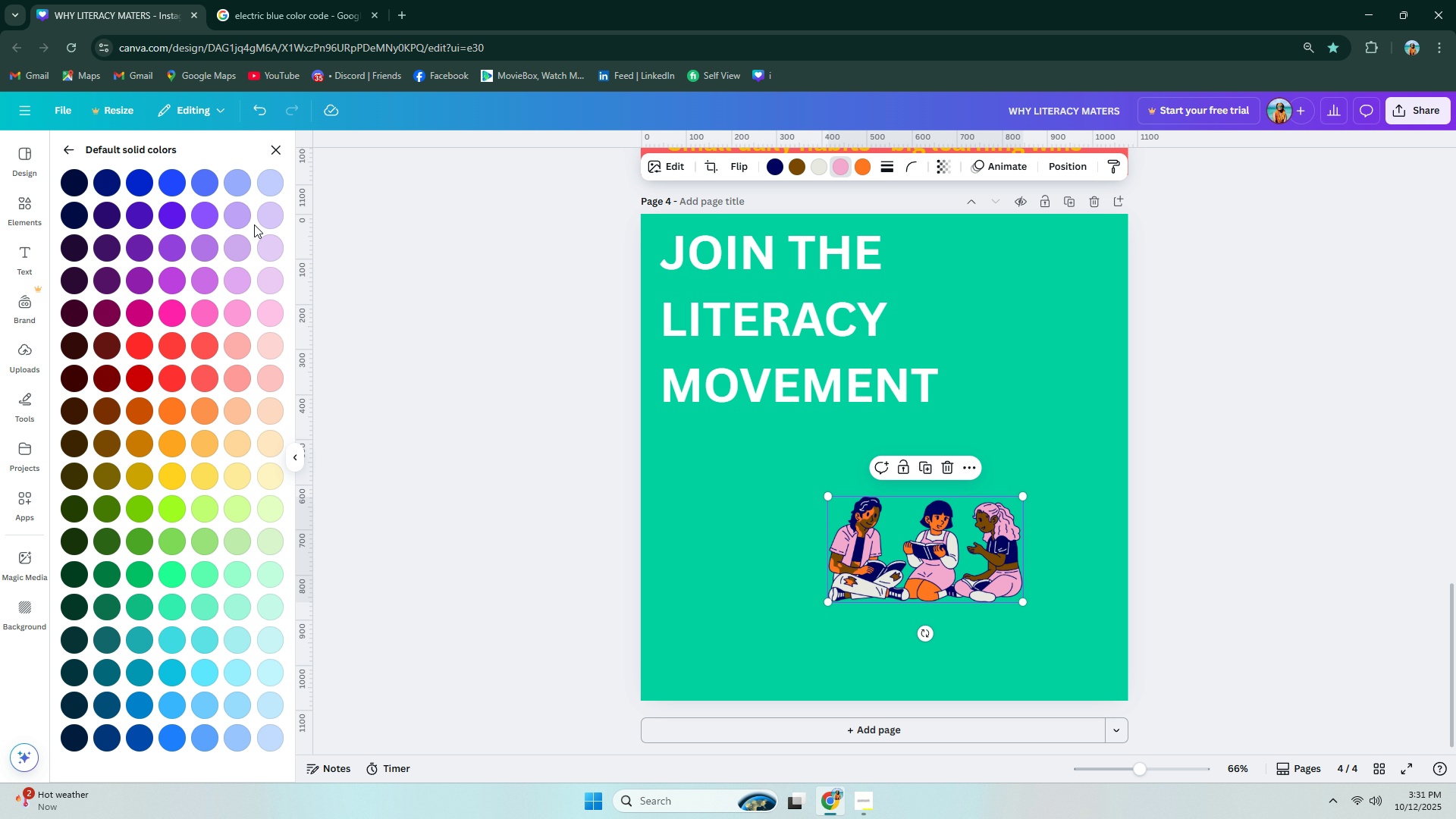 
left_click([279, 156])
 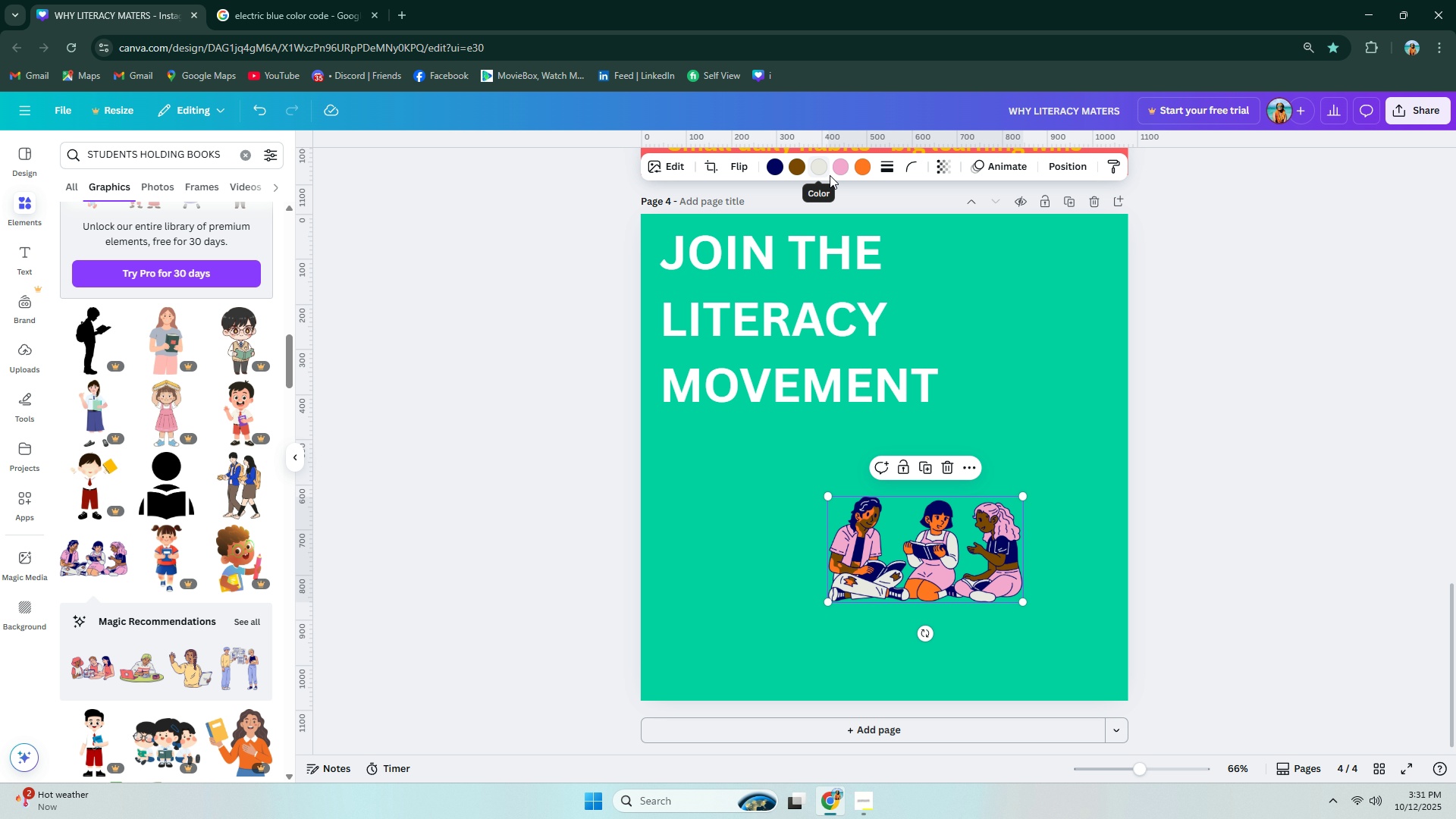 
left_click([843, 169])
 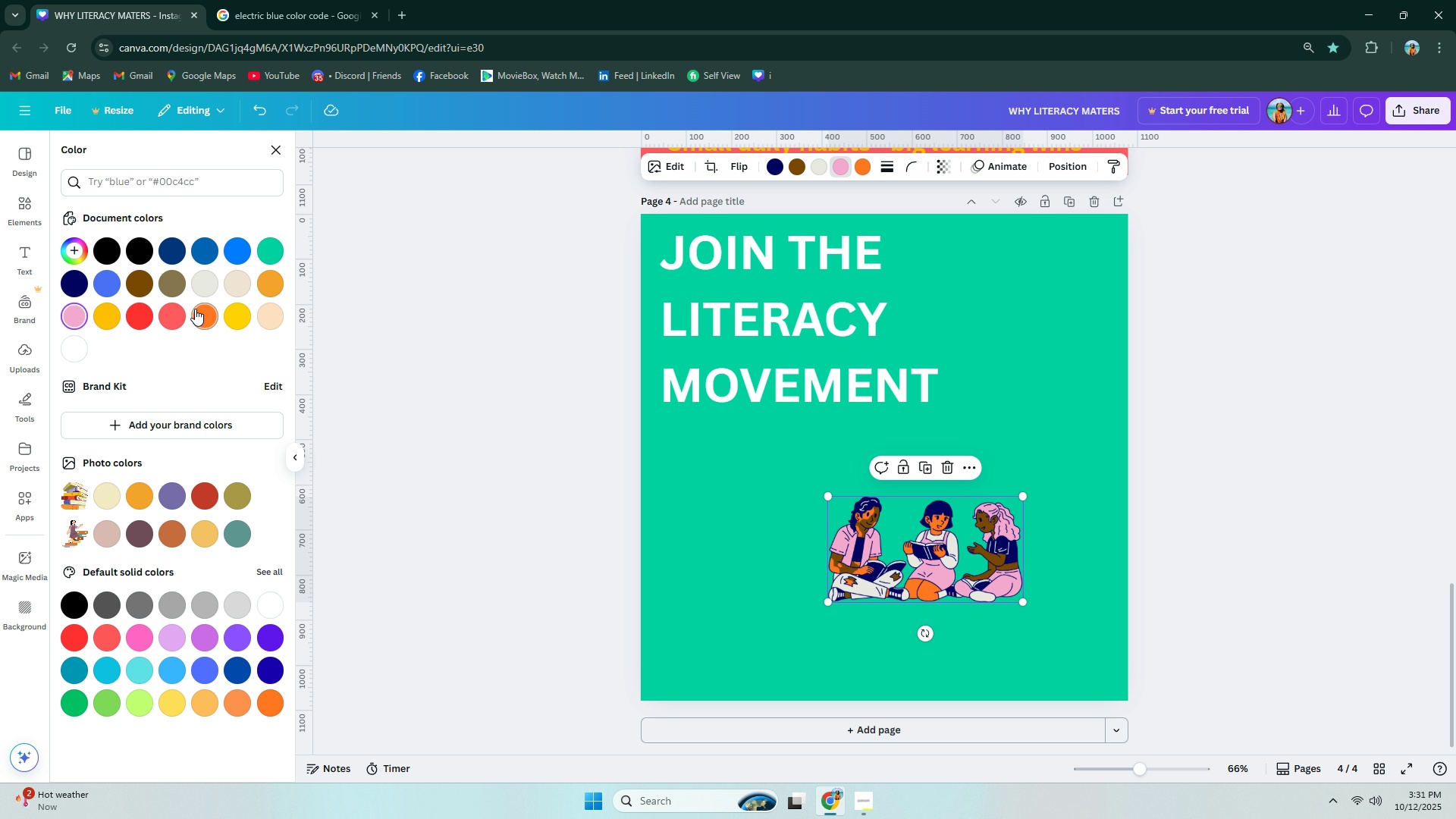 
left_click([145, 317])
 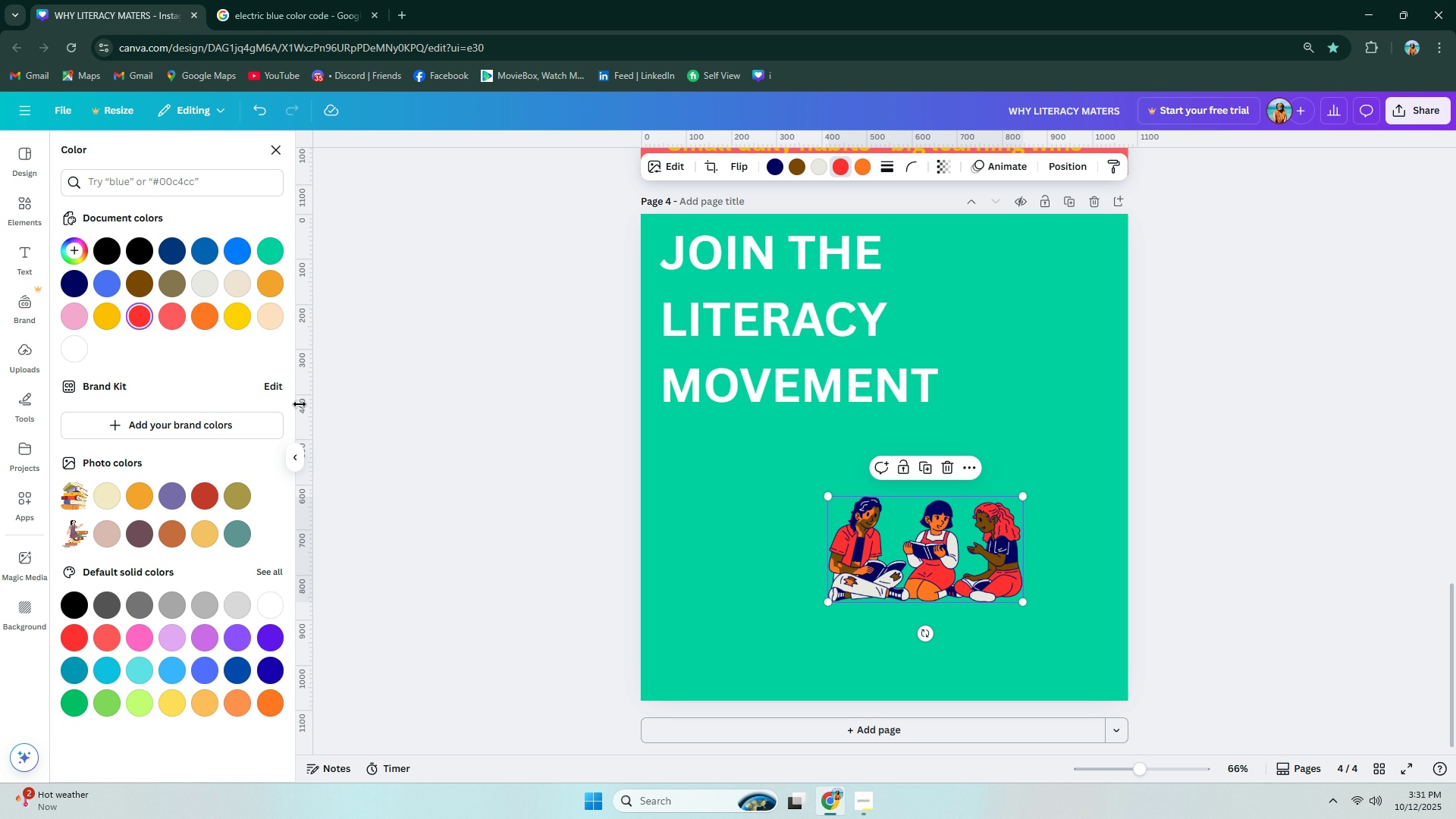 
left_click_drag(start_coordinate=[927, 556], to_coordinate=[1014, 563])
 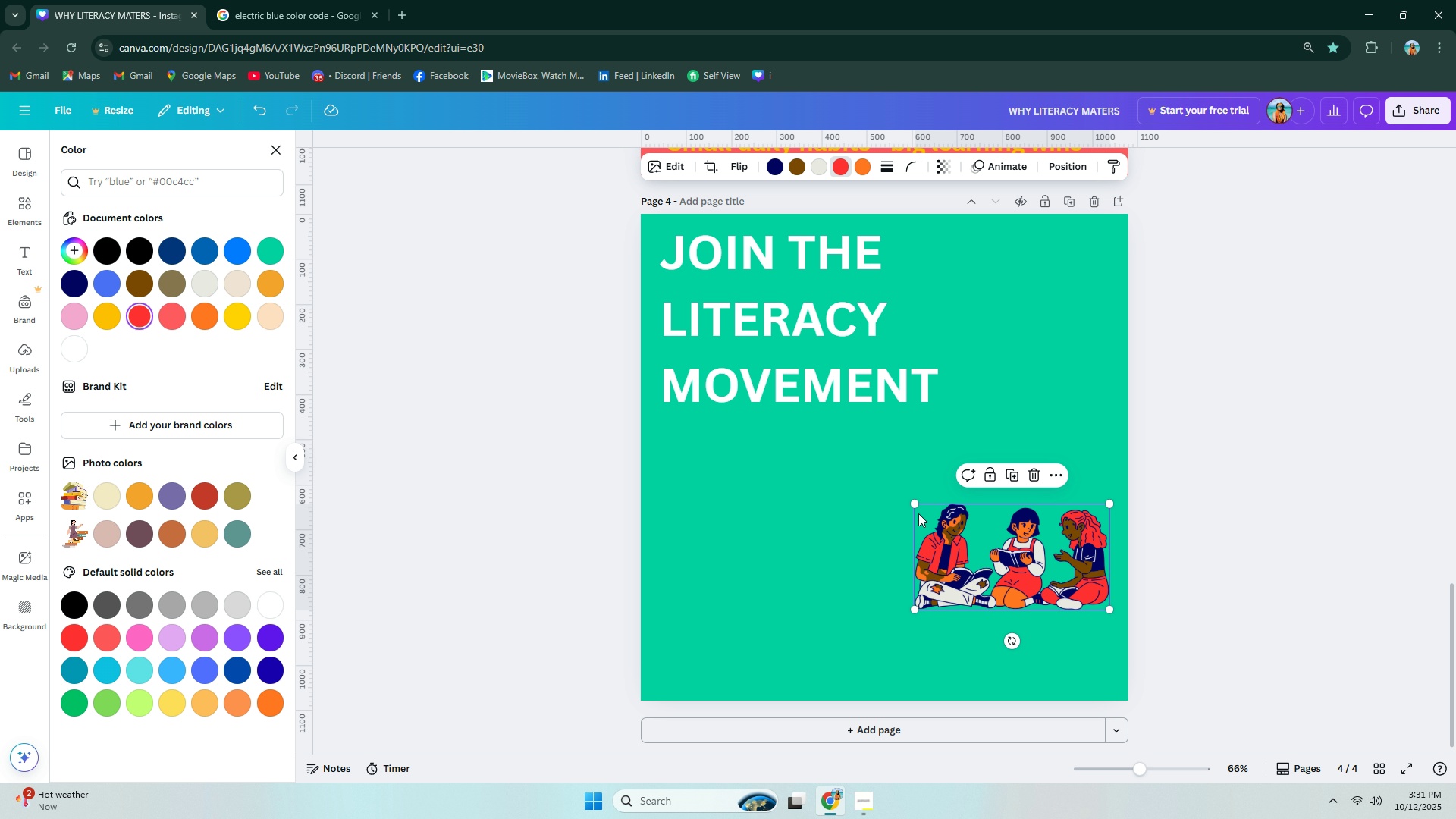 
left_click_drag(start_coordinate=[918, 504], to_coordinate=[829, 437])
 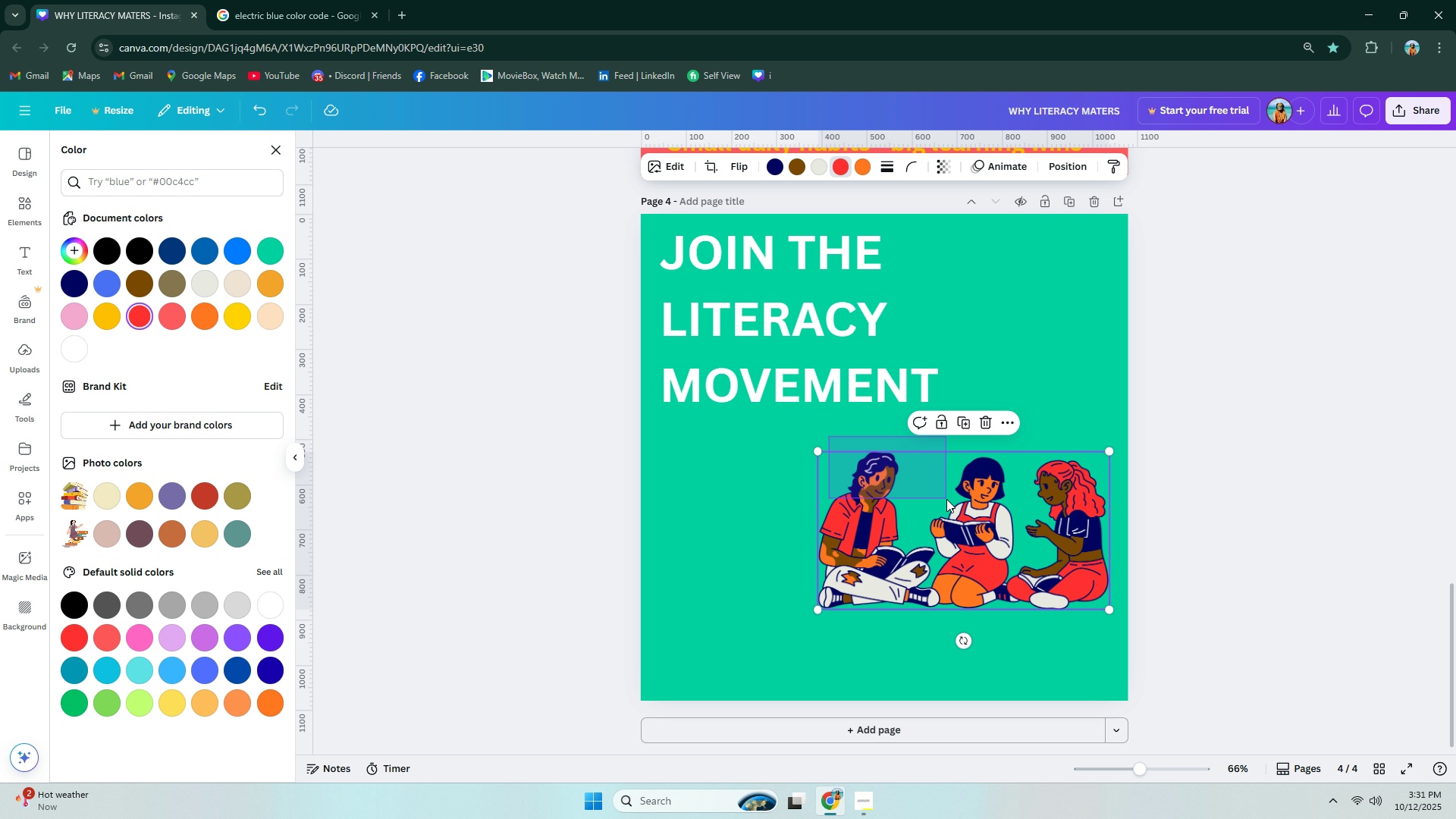 
left_click([829, 437])
 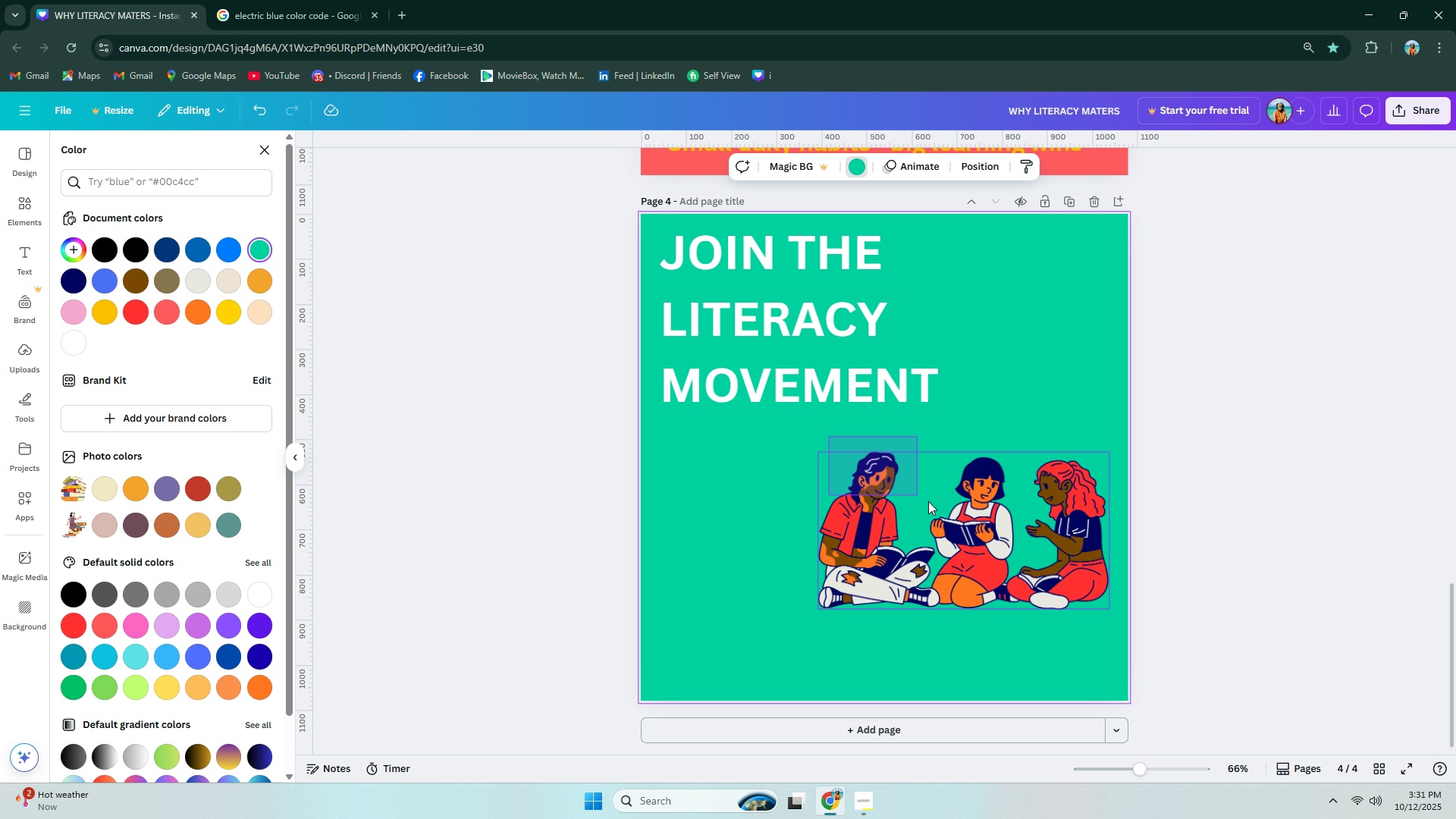 
left_click_drag(start_coordinate=[937, 504], to_coordinate=[946, 499])
 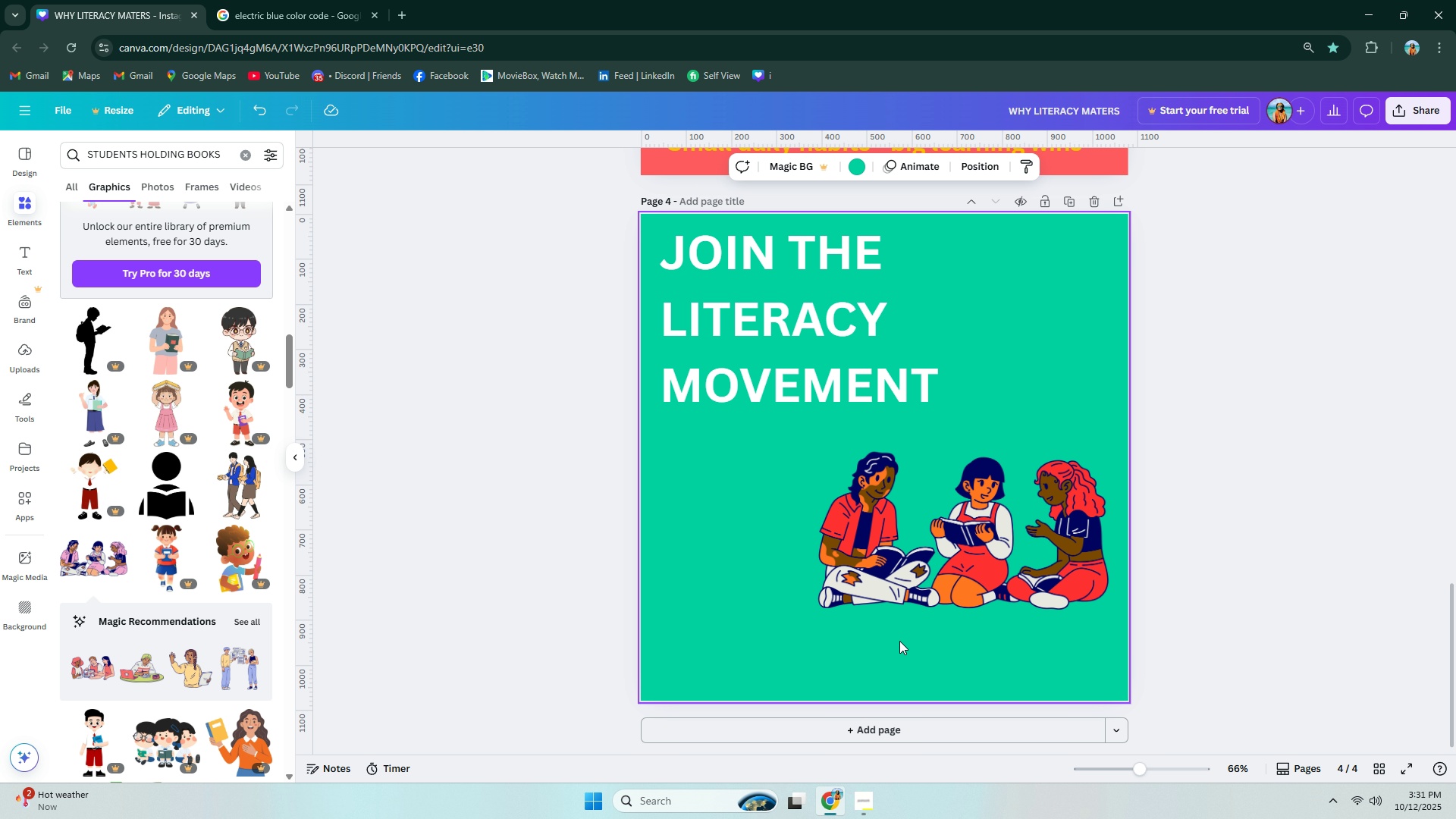 
left_click_drag(start_coordinate=[921, 559], to_coordinate=[941, 563])
 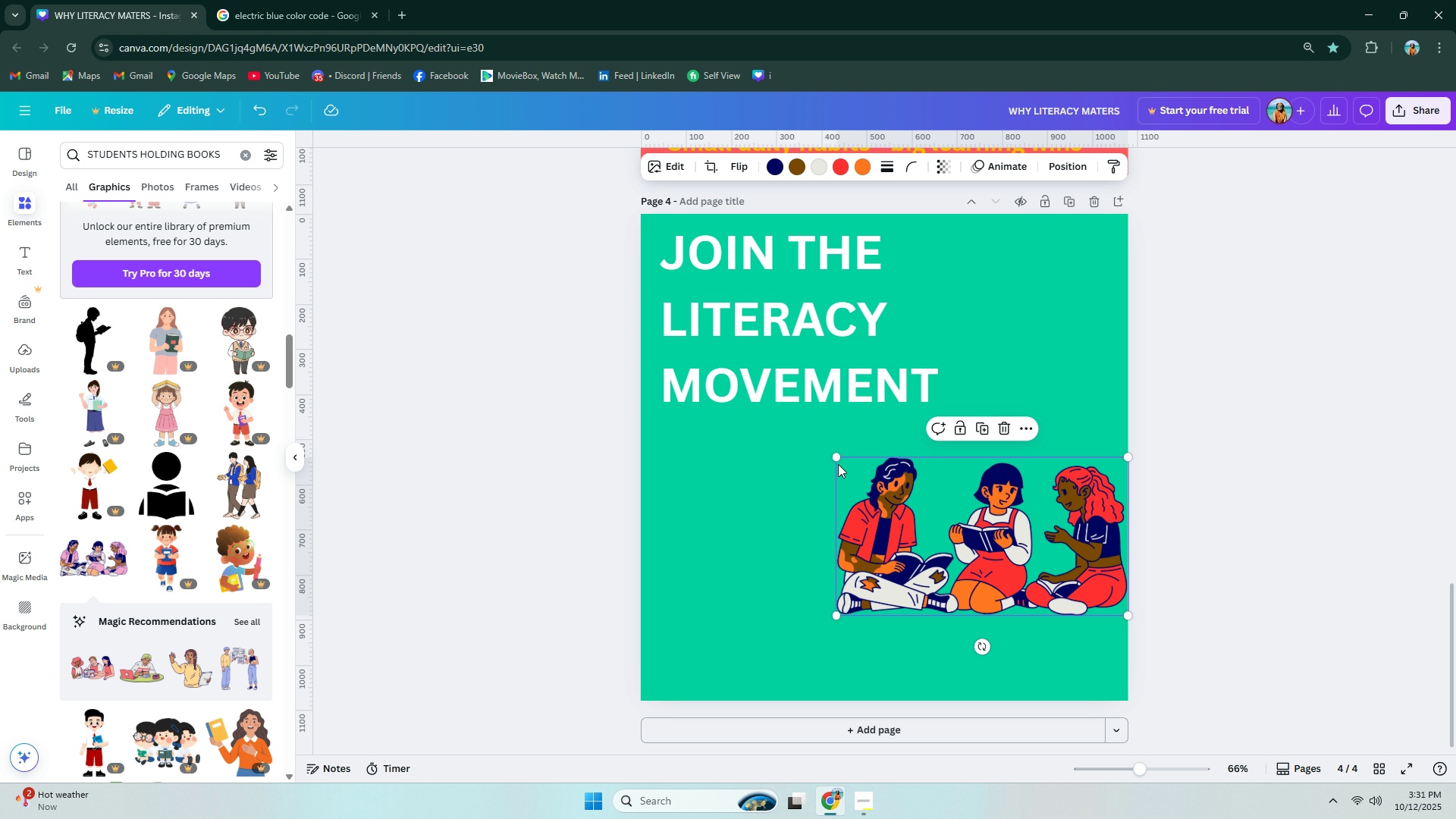 
left_click_drag(start_coordinate=[838, 459], to_coordinate=[882, 490])
 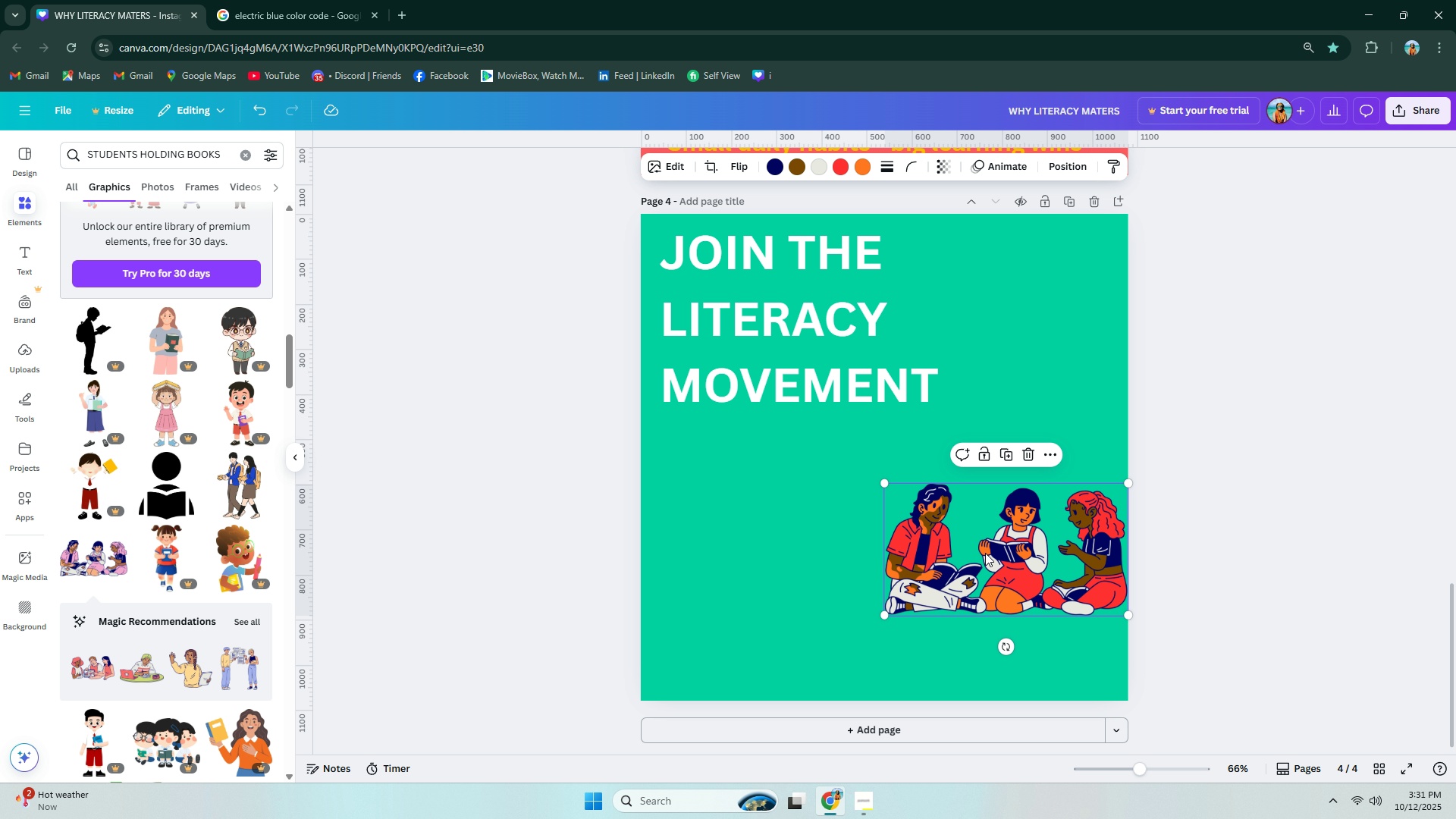 
left_click_drag(start_coordinate=[993, 559], to_coordinate=[990, 530])
 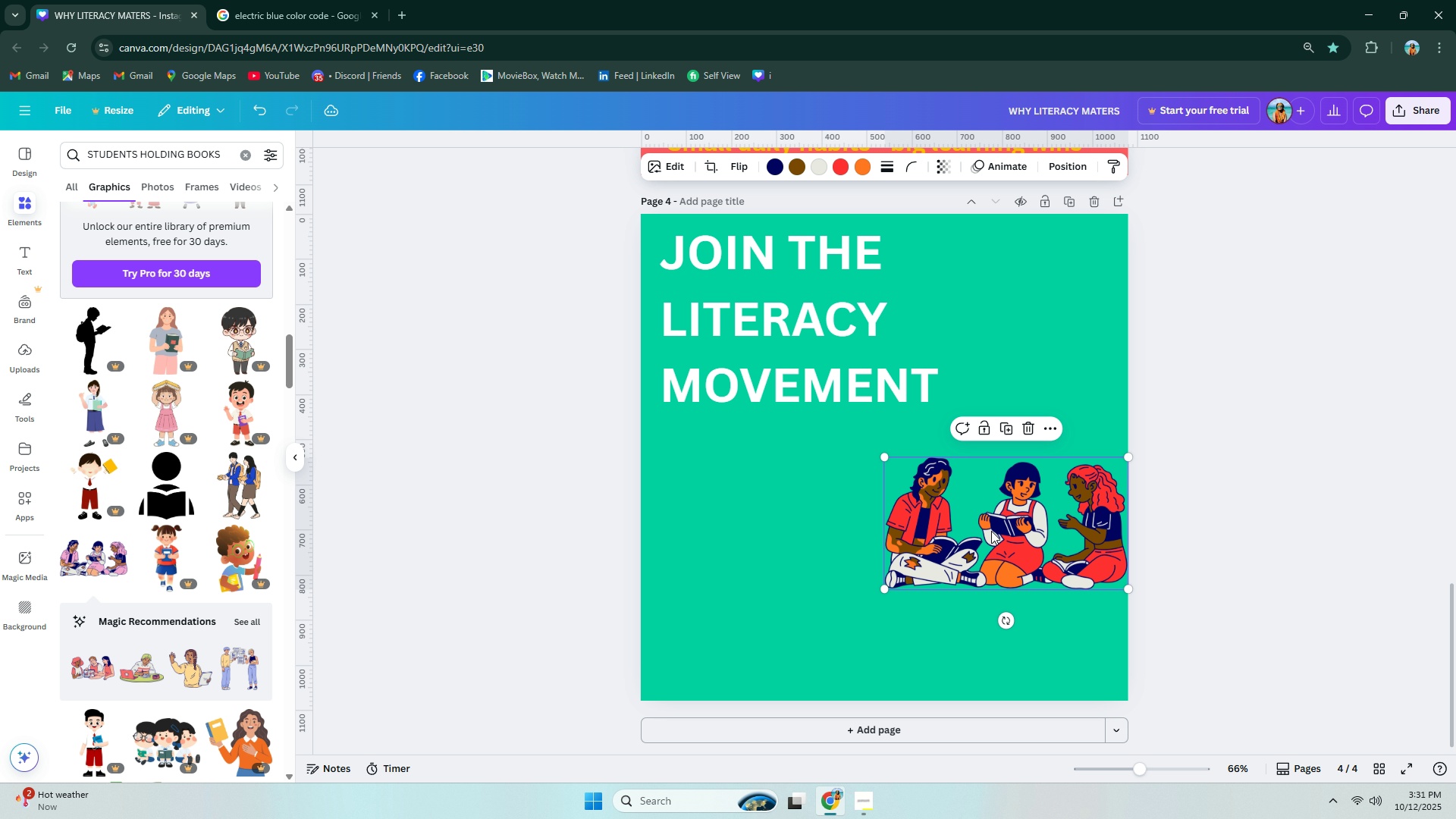 
key(Alt+AltLeft)
 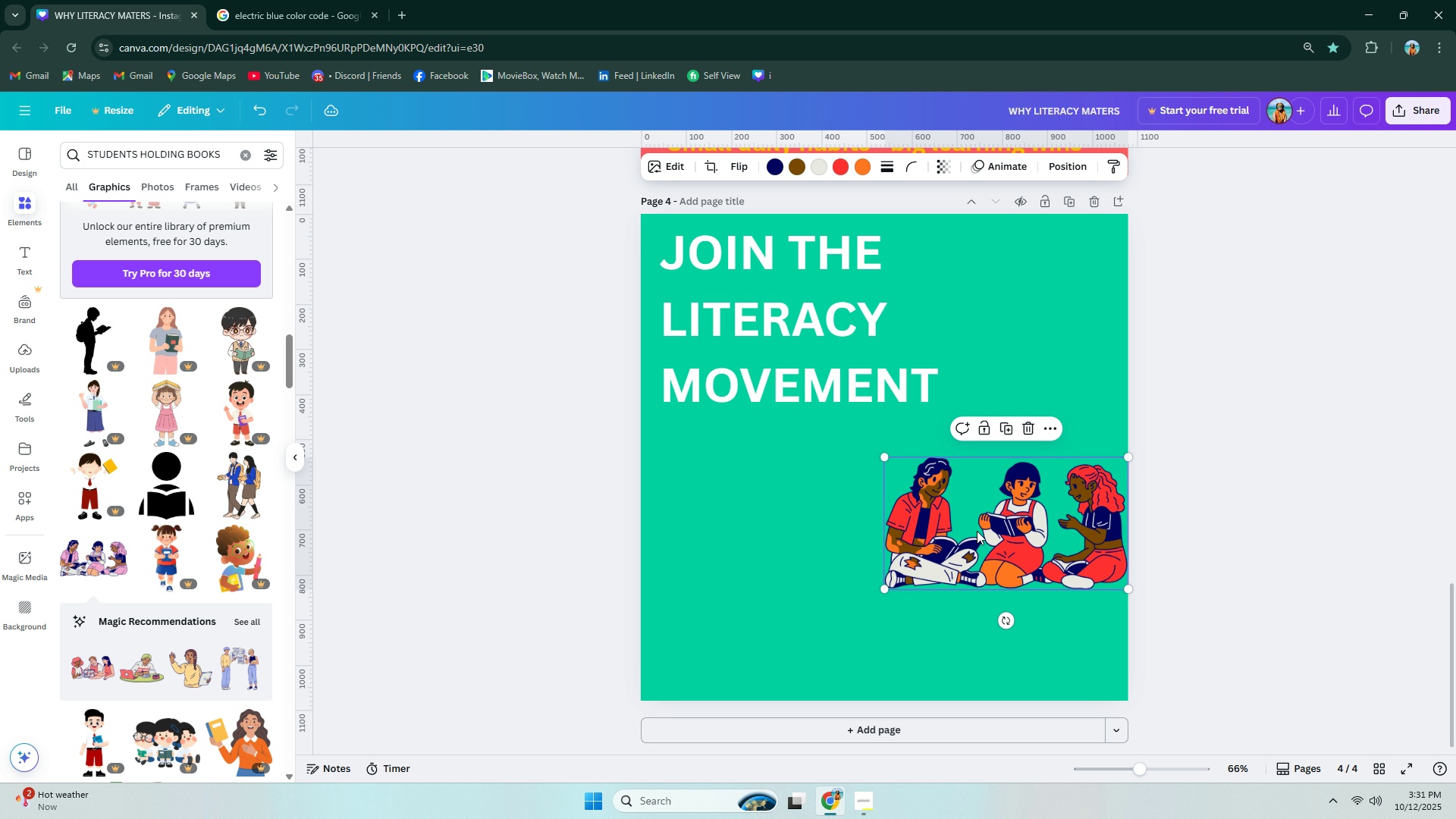 
key(Alt+Tab)